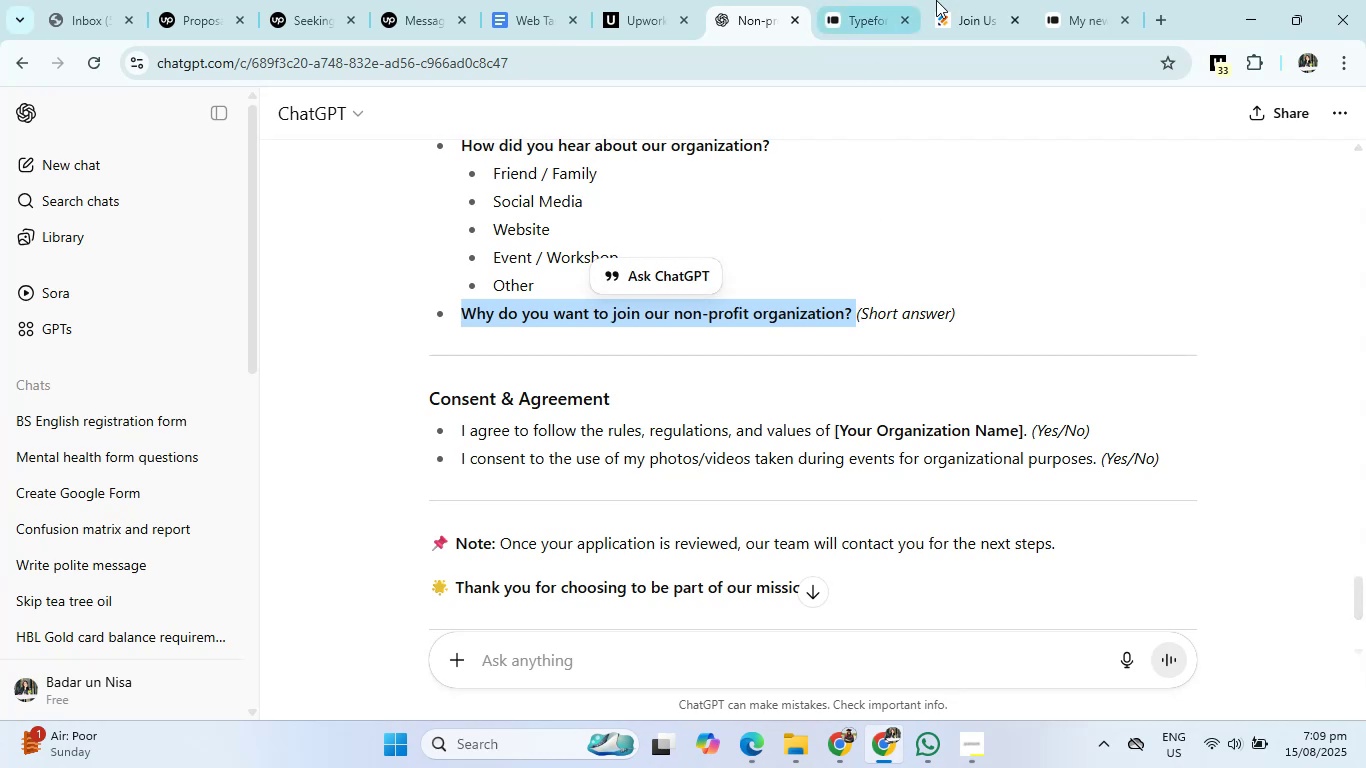 
left_click([974, 0])
 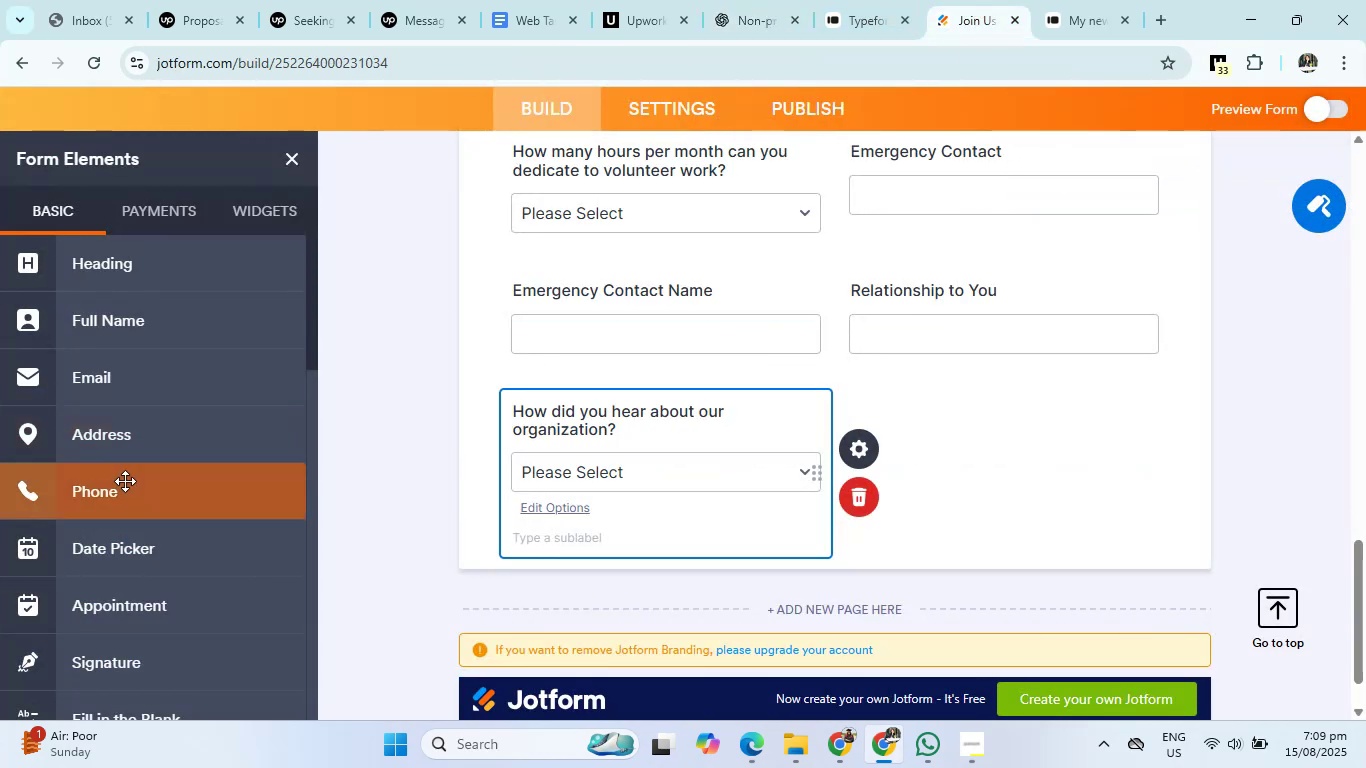 
scroll: coordinate [134, 513], scroll_direction: down, amount: 4.0
 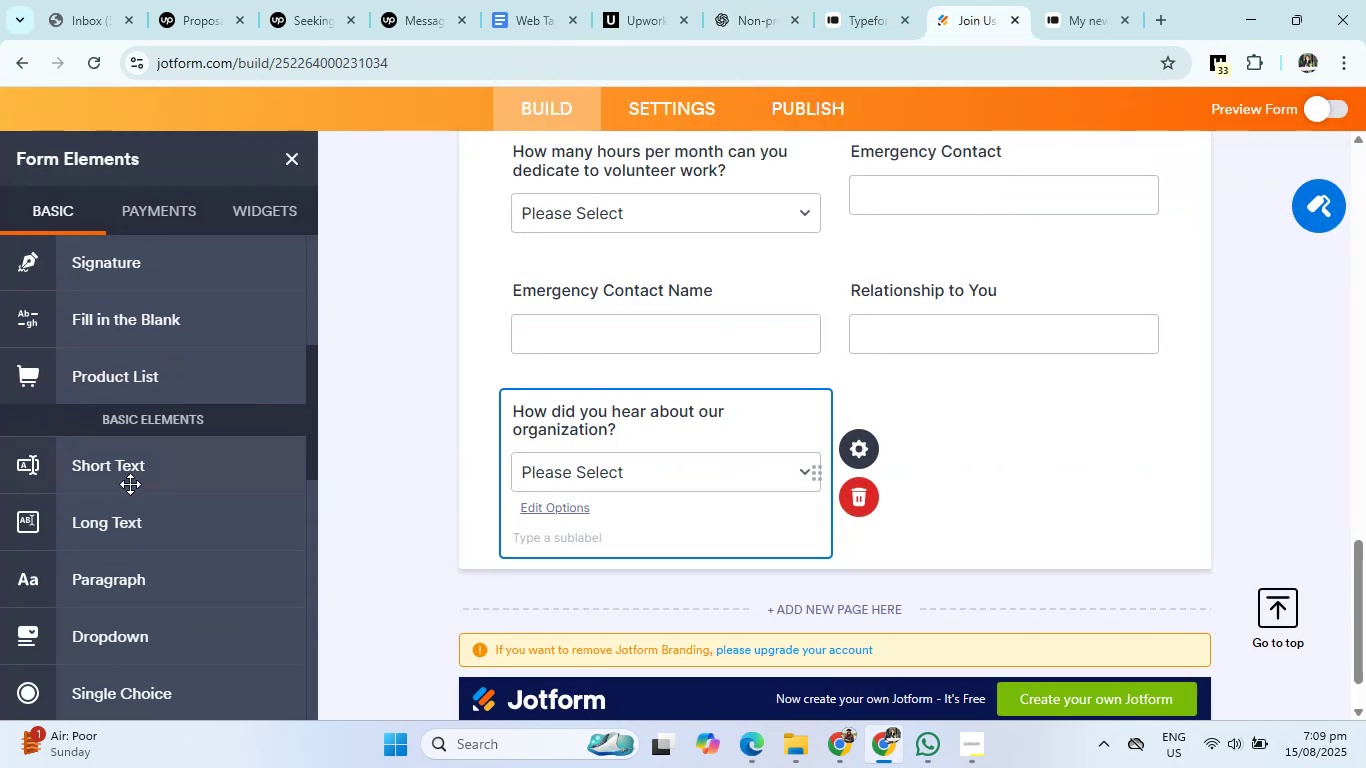 
left_click([129, 481])
 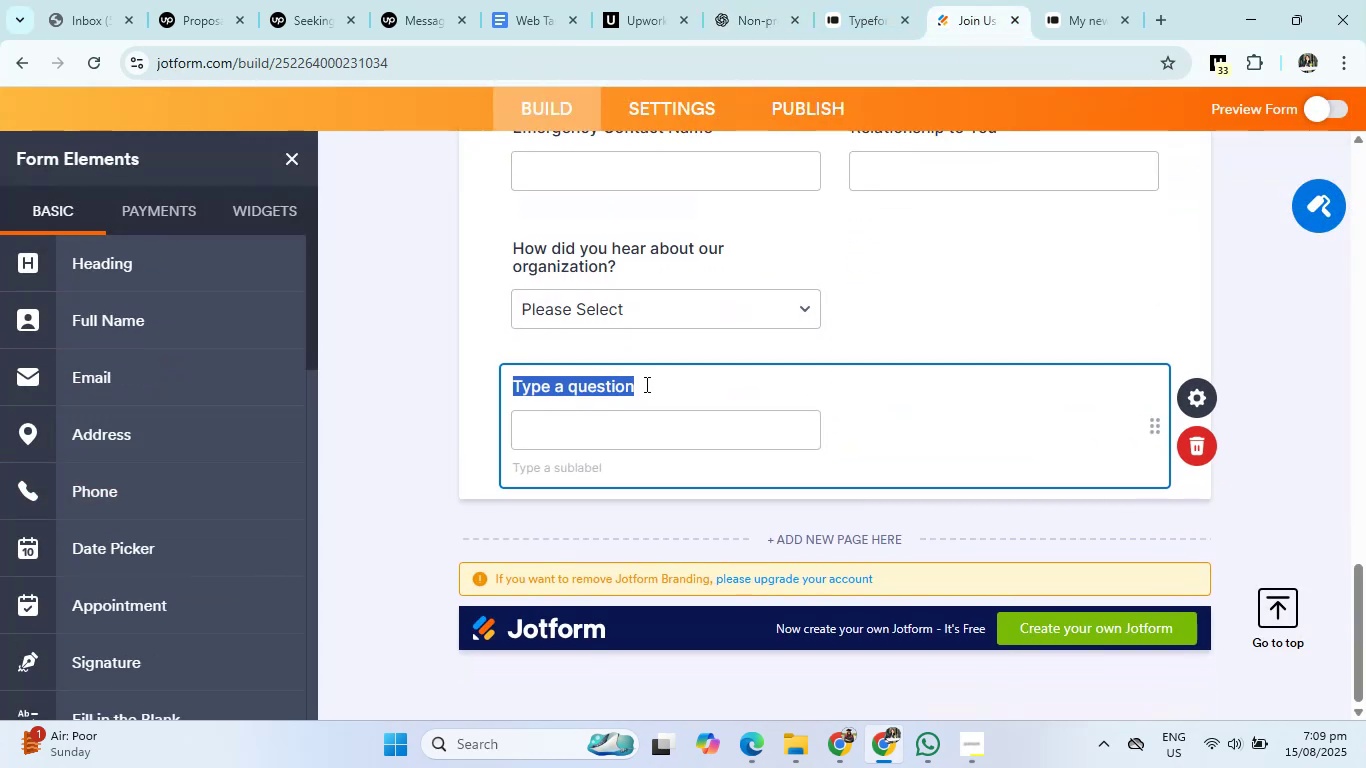 
key(Backspace)
 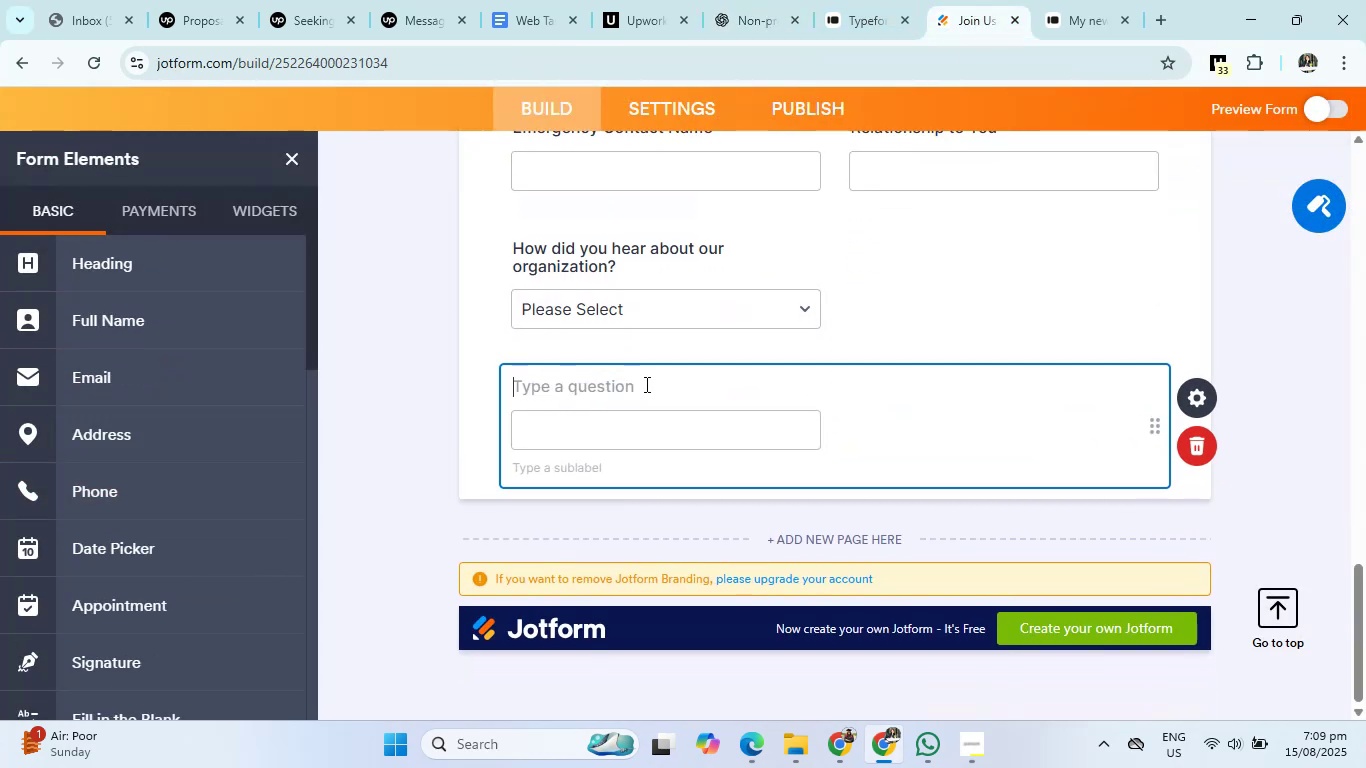 
key(Control+ControlLeft)
 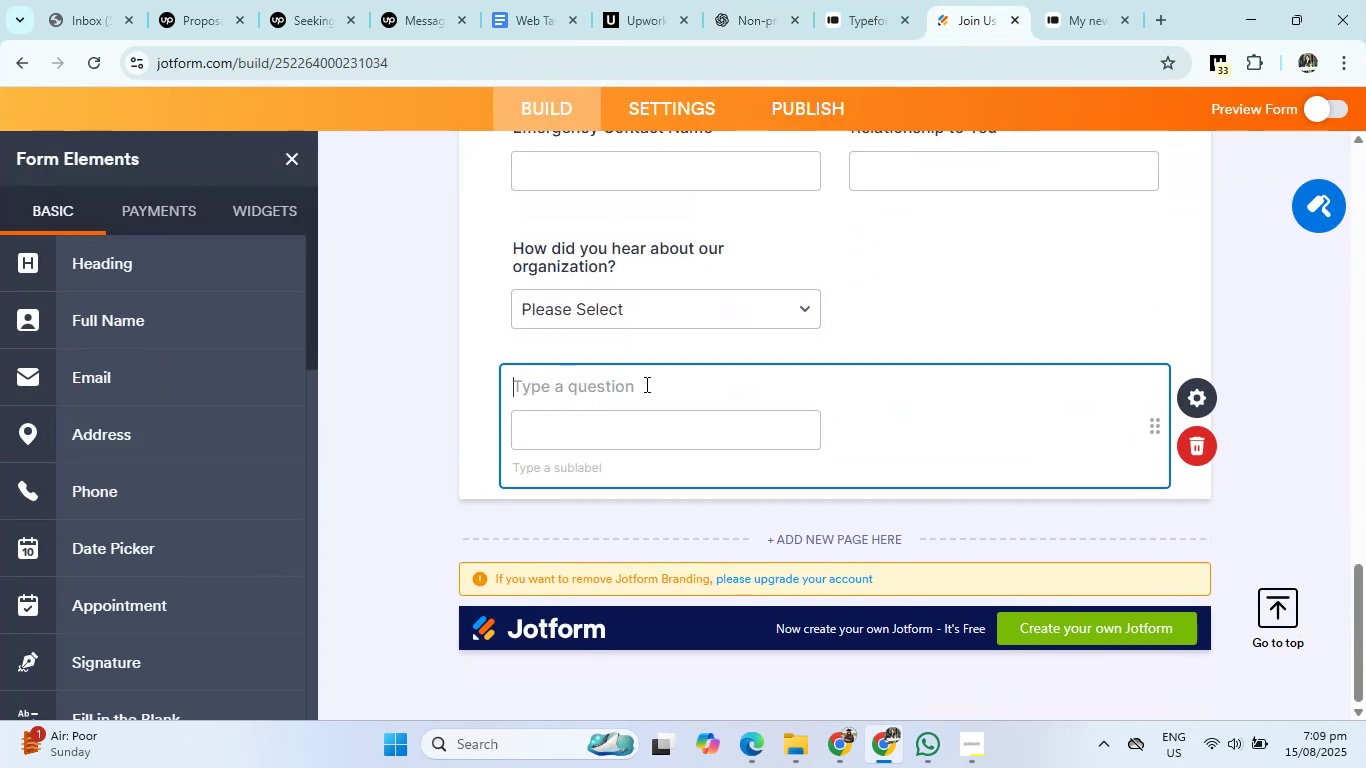 
key(Control+V)
 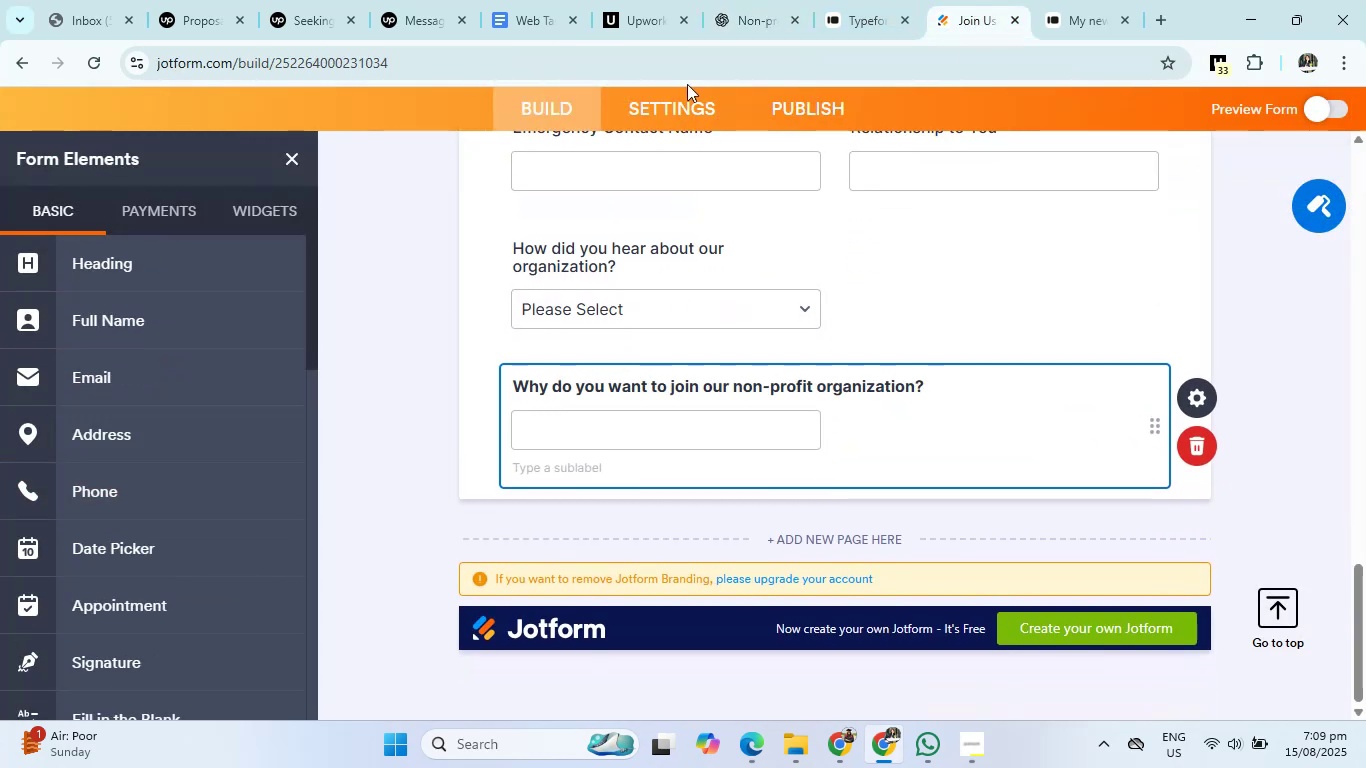 
left_click([710, 0])
 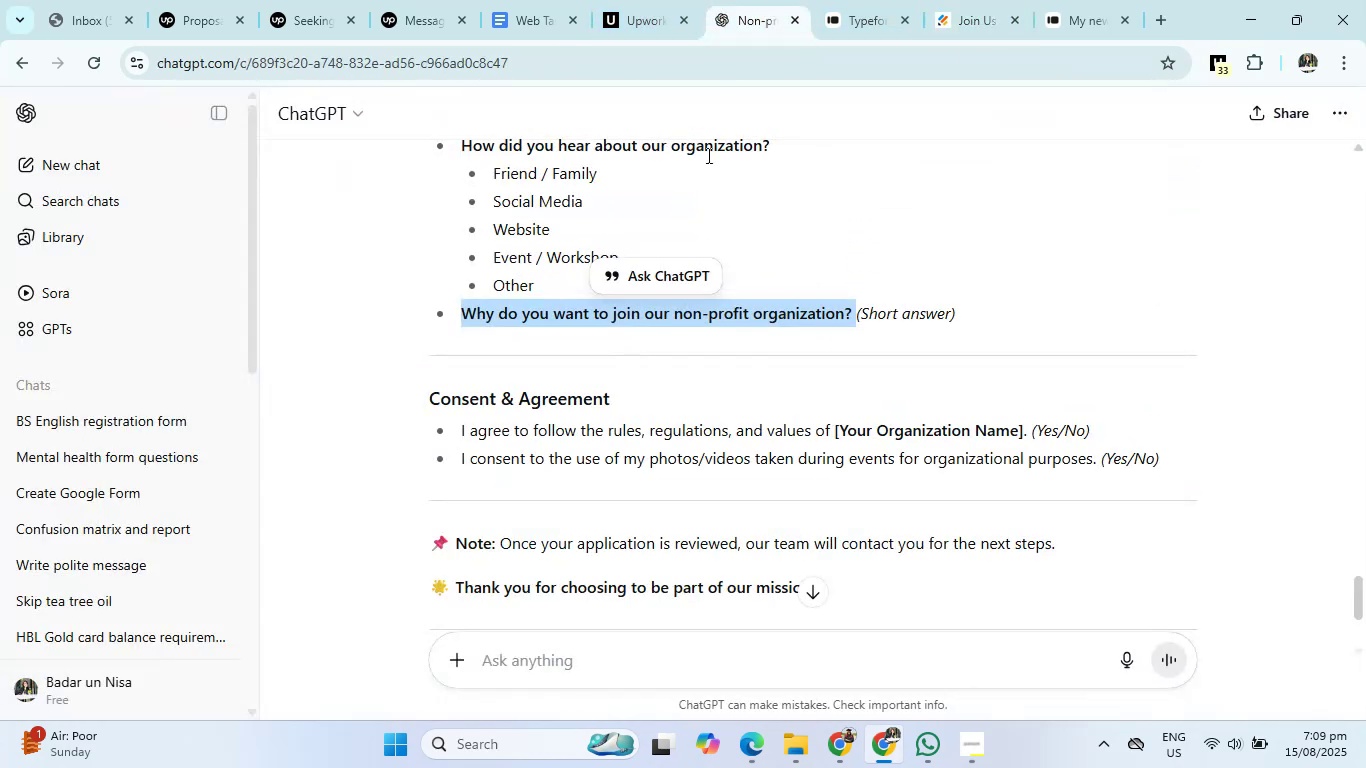 
scroll: coordinate [669, 274], scroll_direction: down, amount: 1.0
 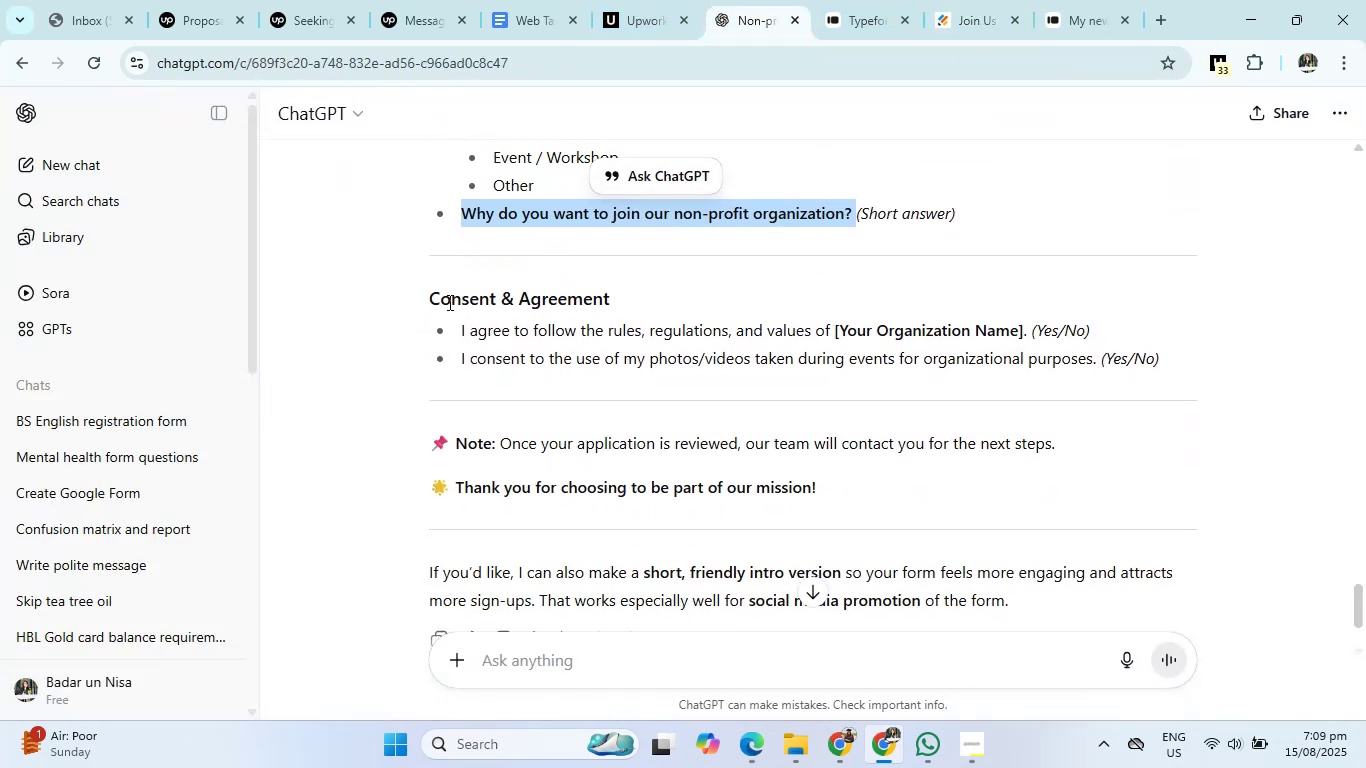 
left_click_drag(start_coordinate=[424, 299], to_coordinate=[687, 296])
 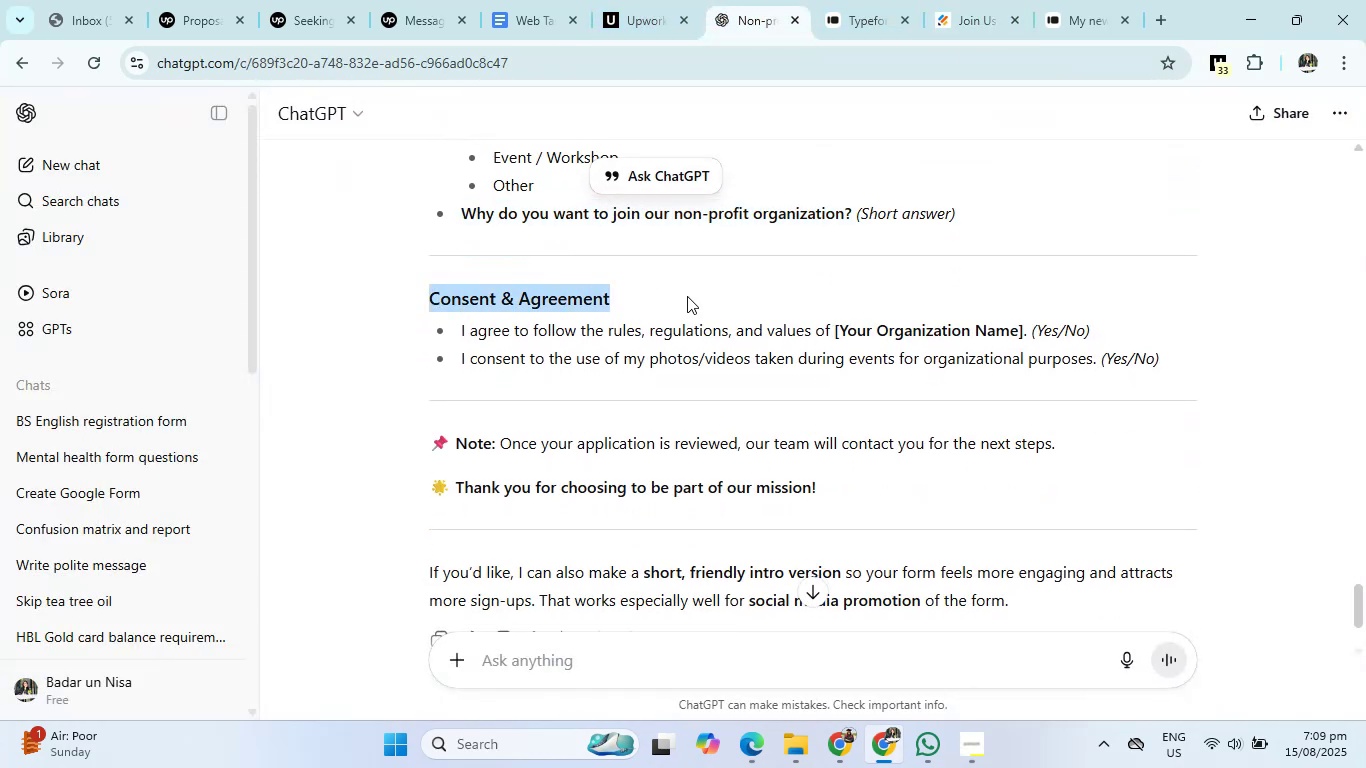 
key(Control+C)
 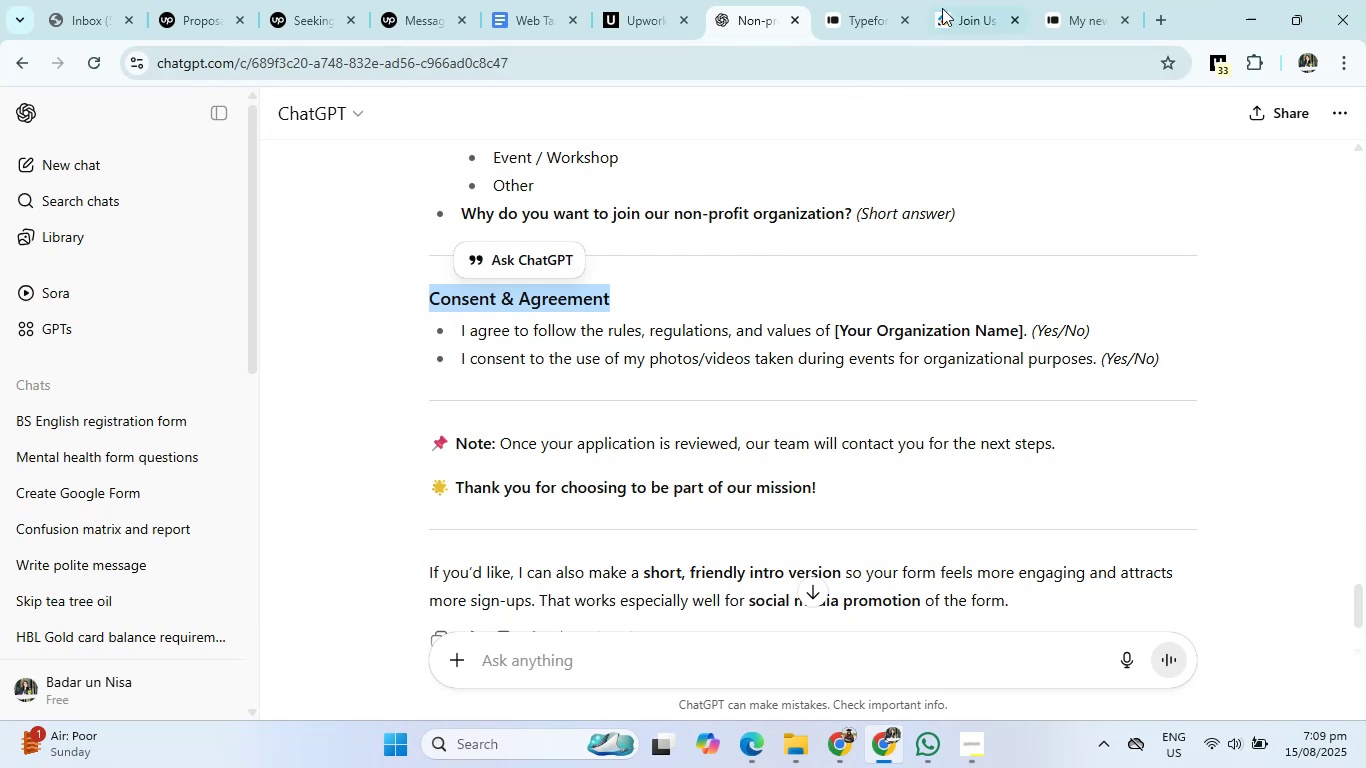 
left_click([950, 3])
 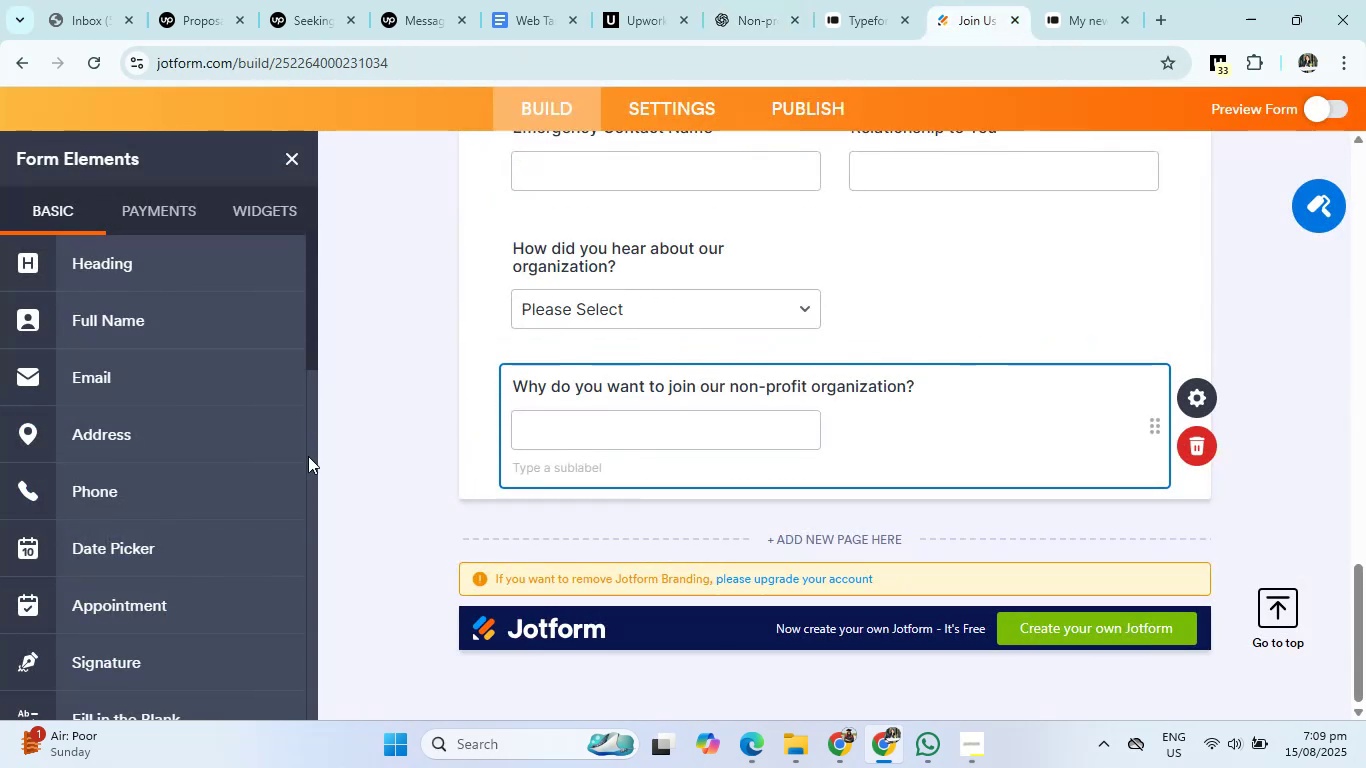 
scroll: coordinate [237, 493], scroll_direction: down, amount: 2.0
 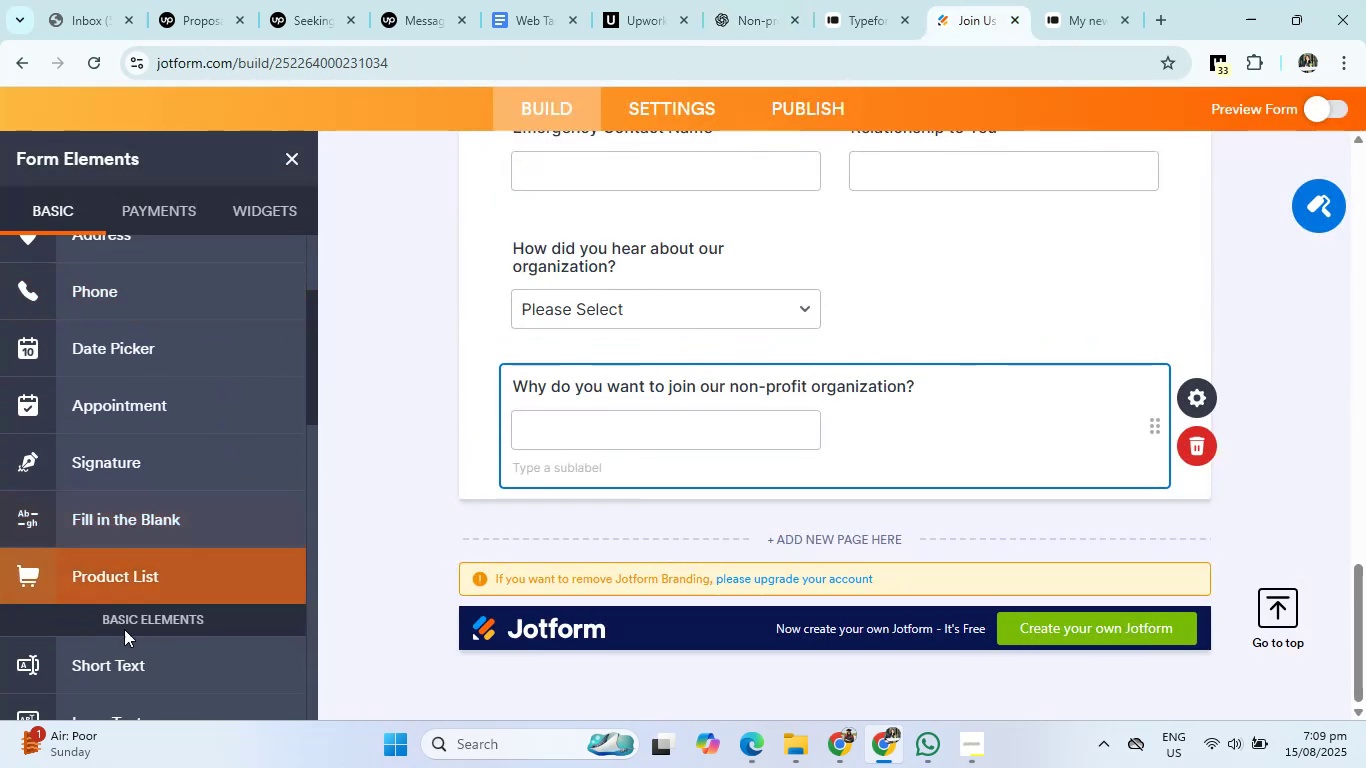 
left_click([116, 660])
 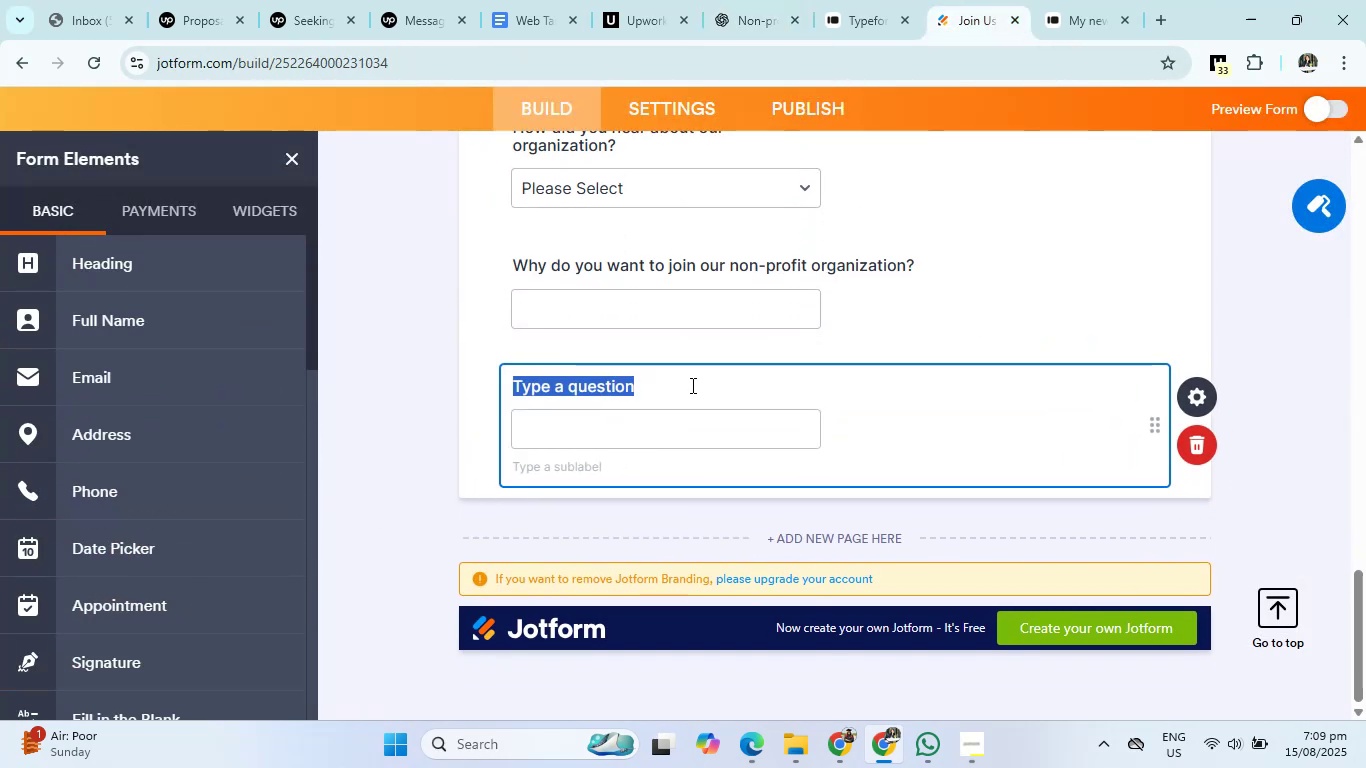 
key(Backspace)
 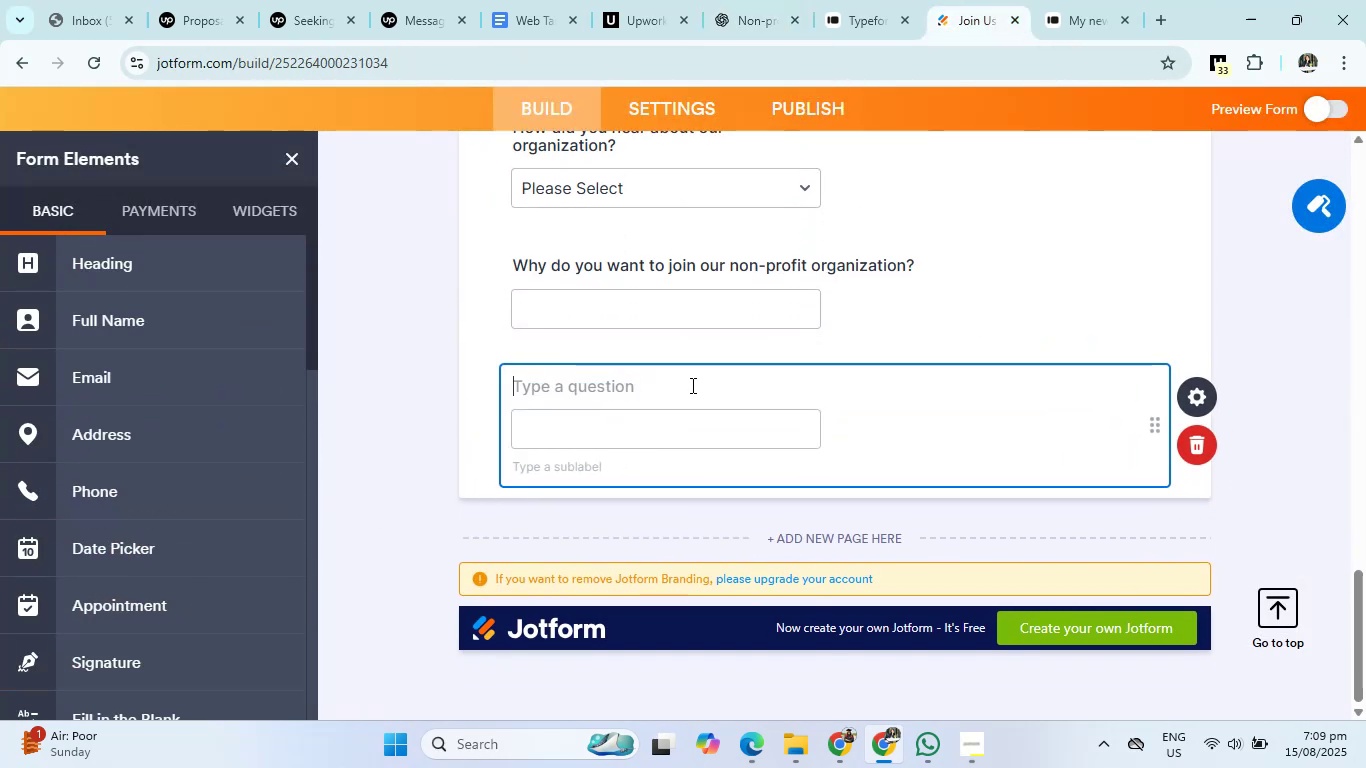 
key(Control+ControlLeft)
 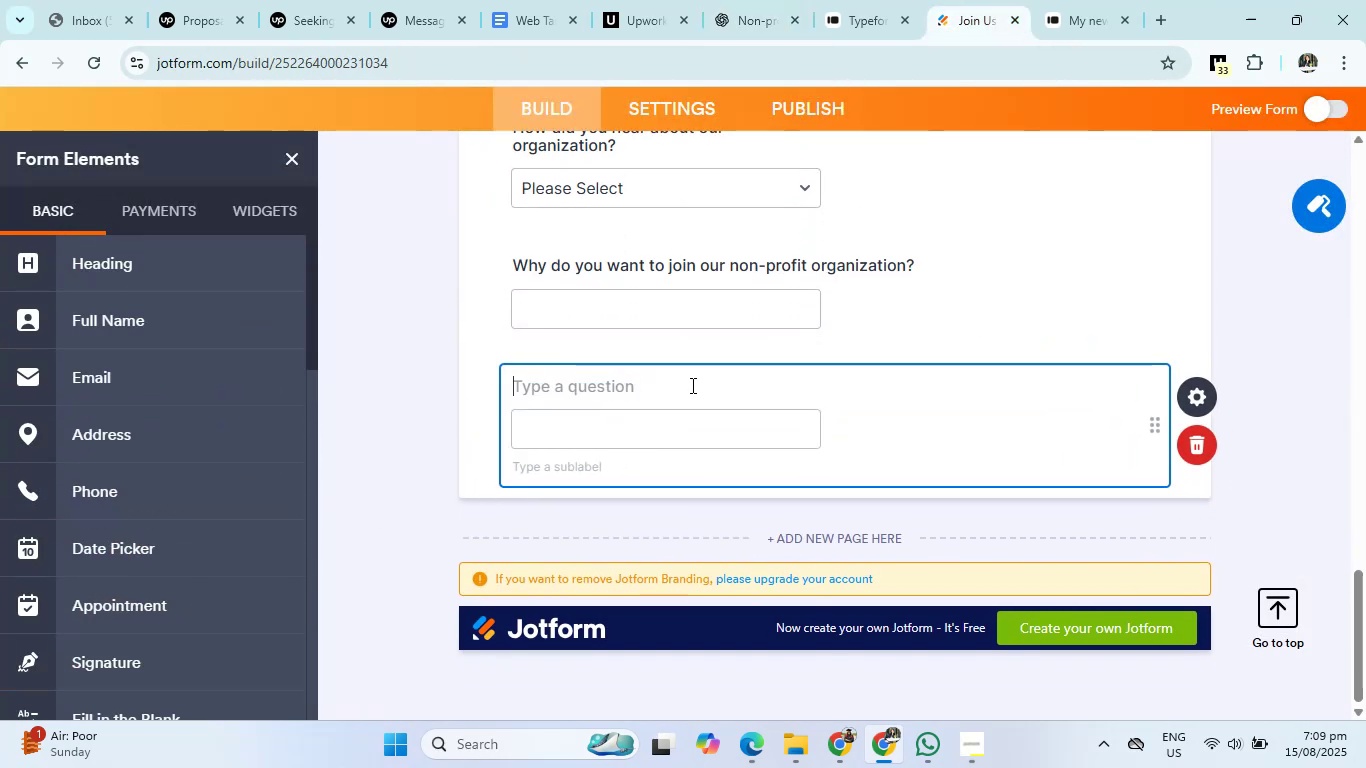 
key(Control+V)
 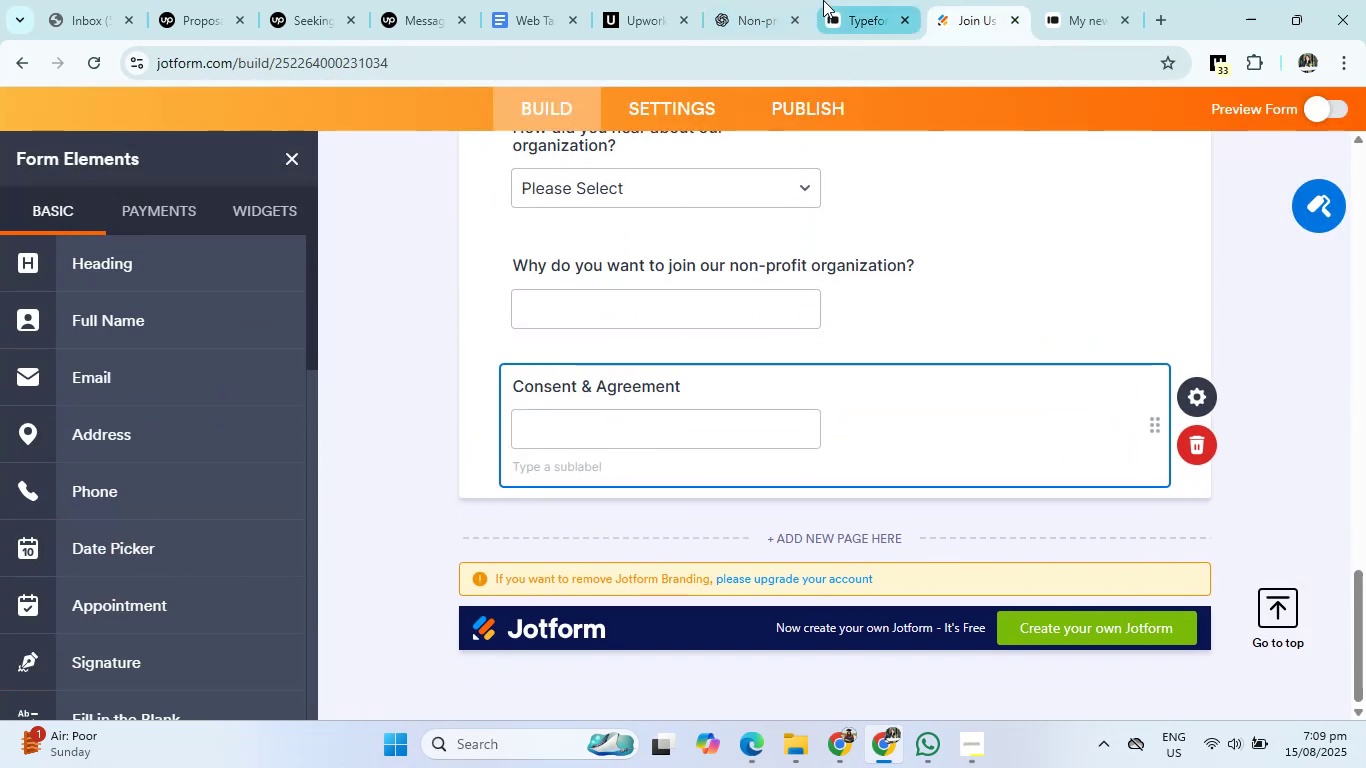 
left_click([823, 0])
 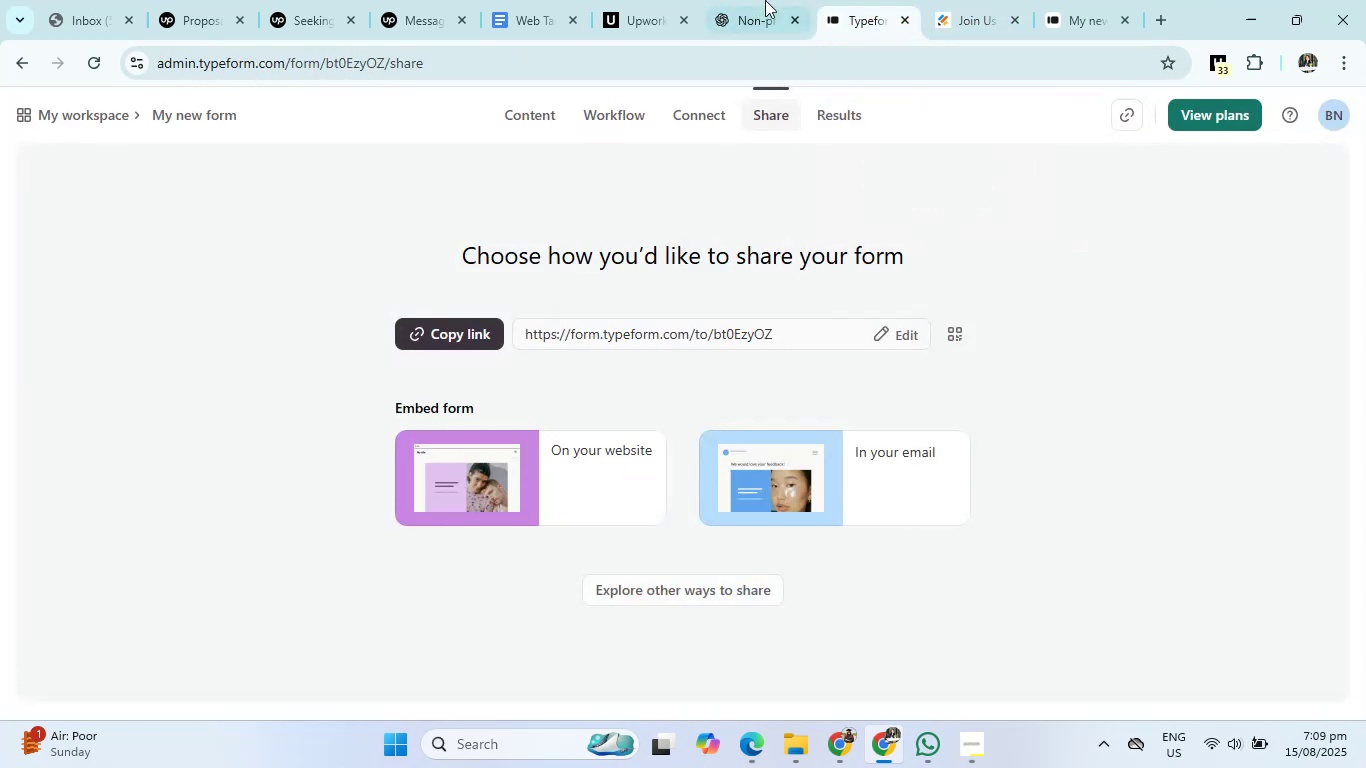 
left_click([767, 0])
 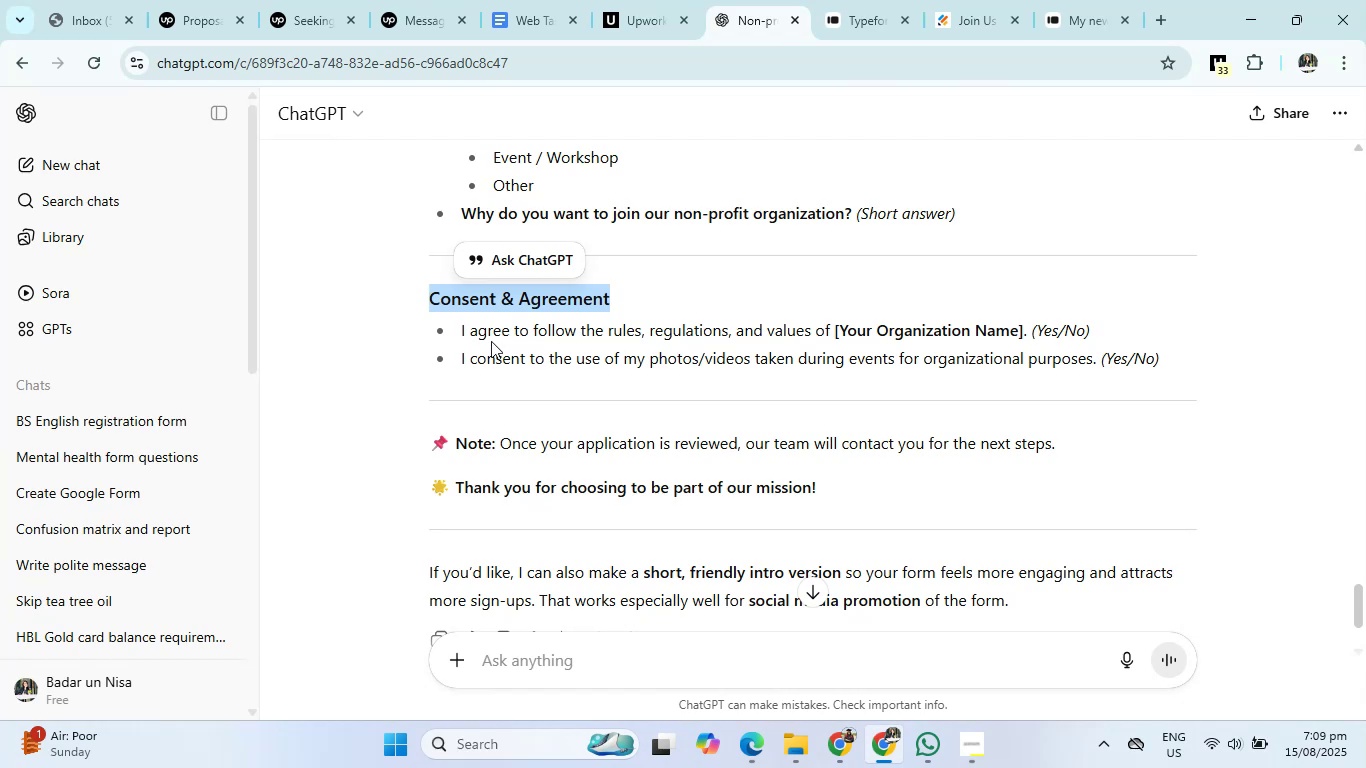 
left_click_drag(start_coordinate=[461, 323], to_coordinate=[834, 335])
 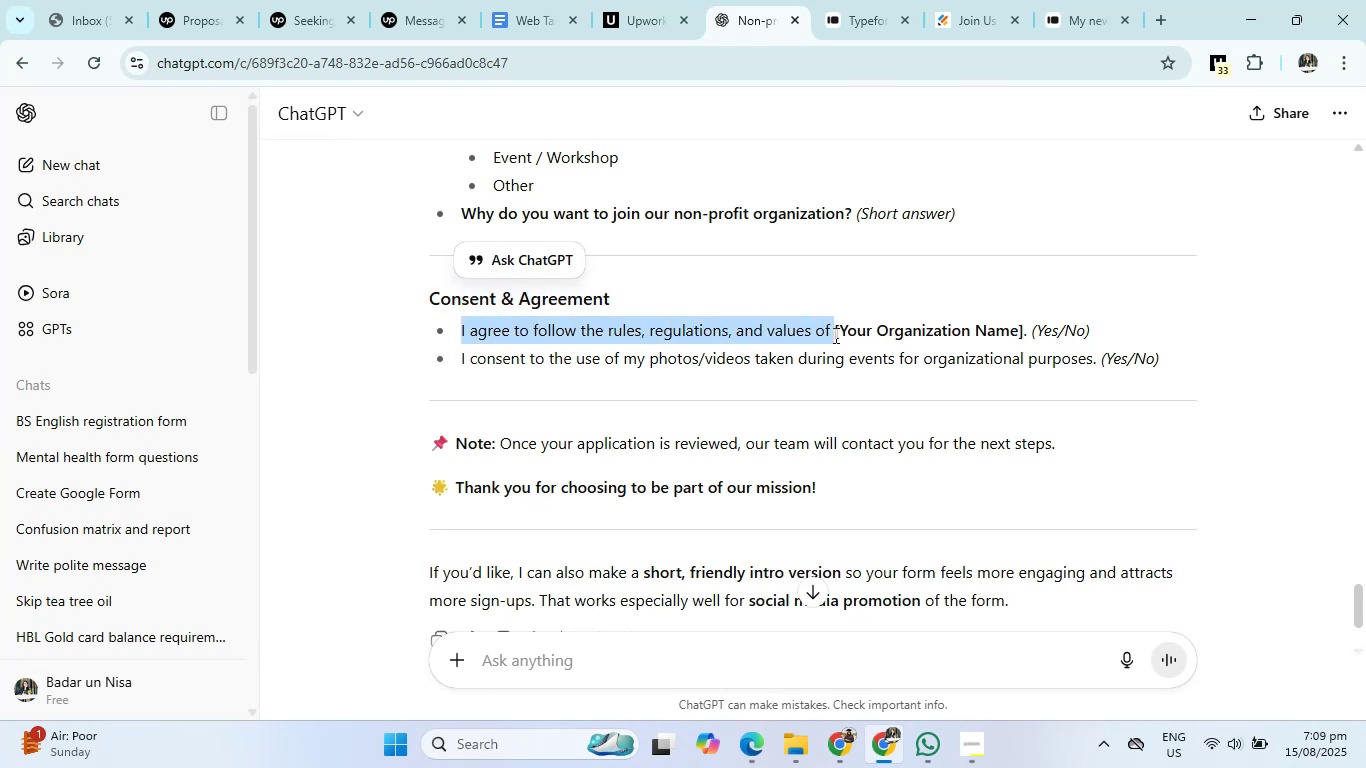 
key(Control+C)
 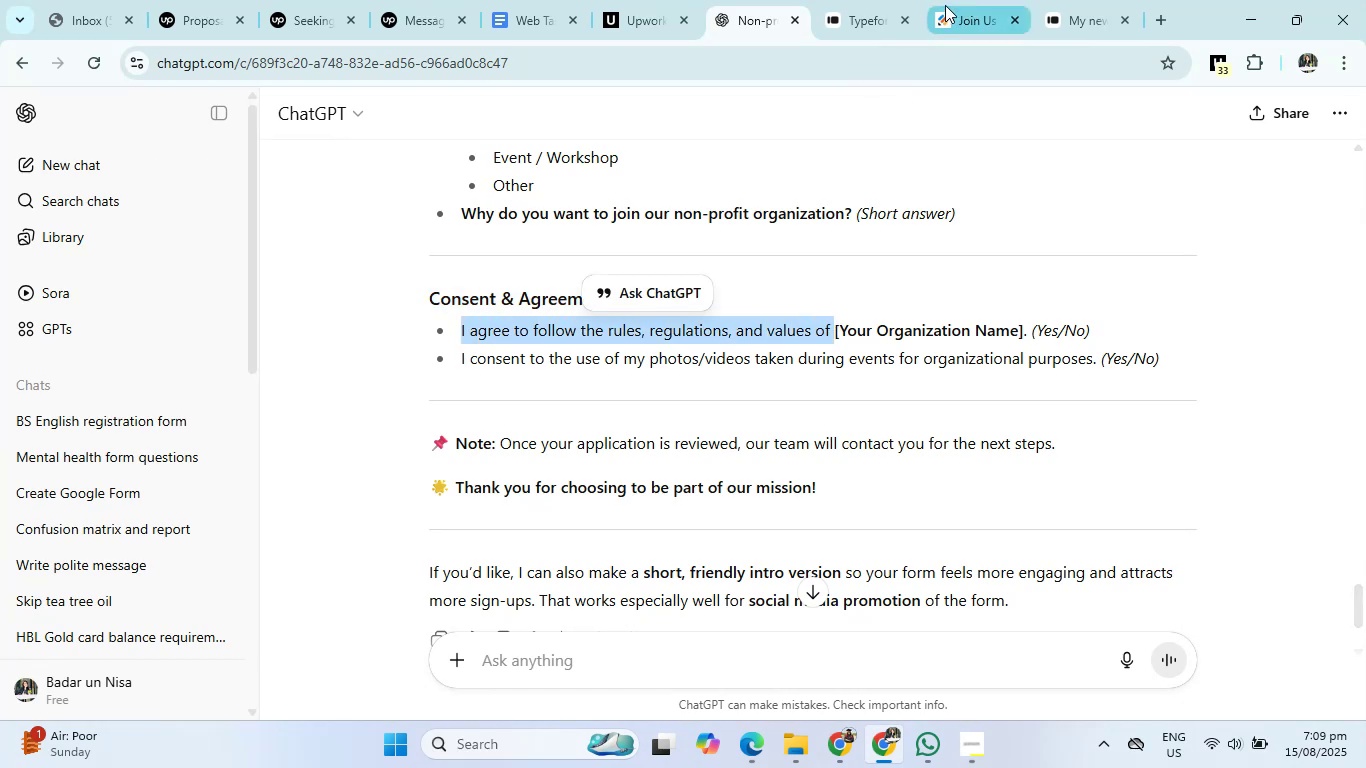 
left_click([873, 1])
 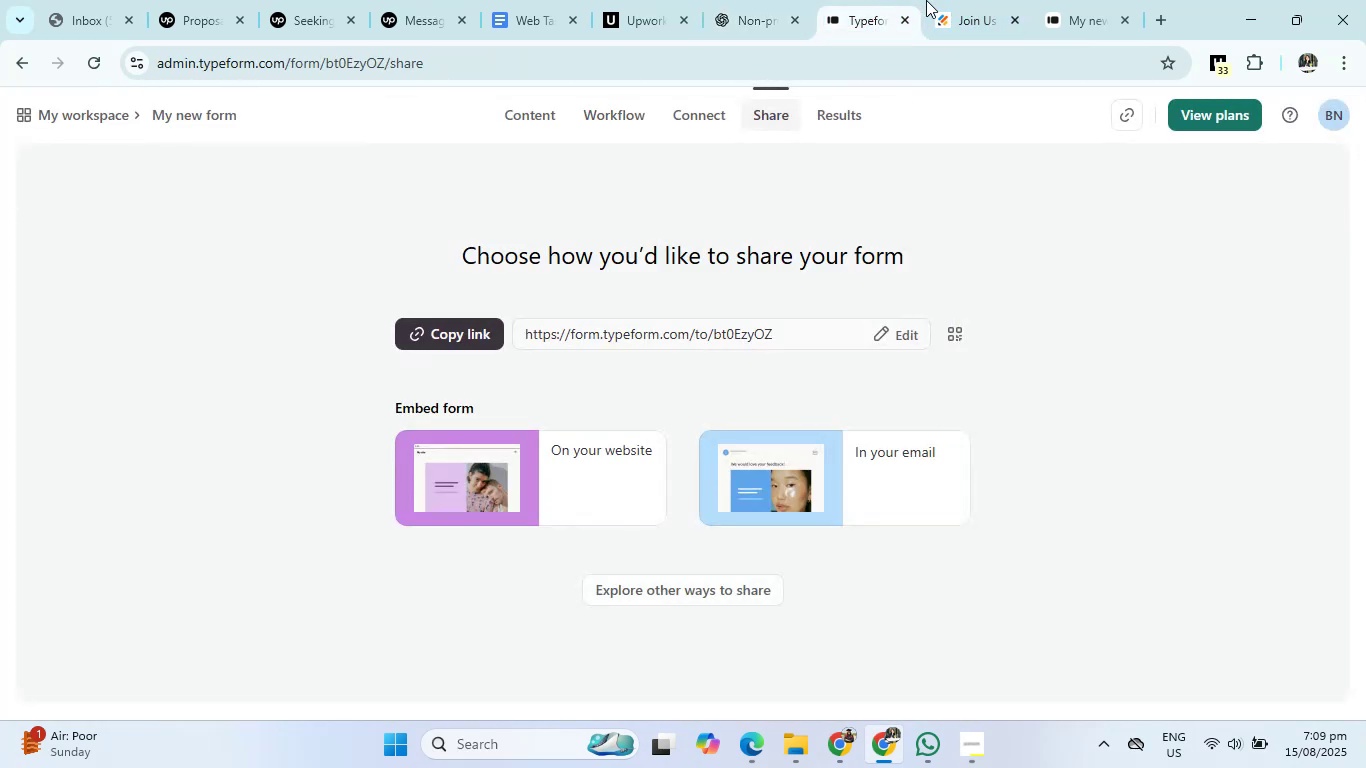 
left_click([928, 0])
 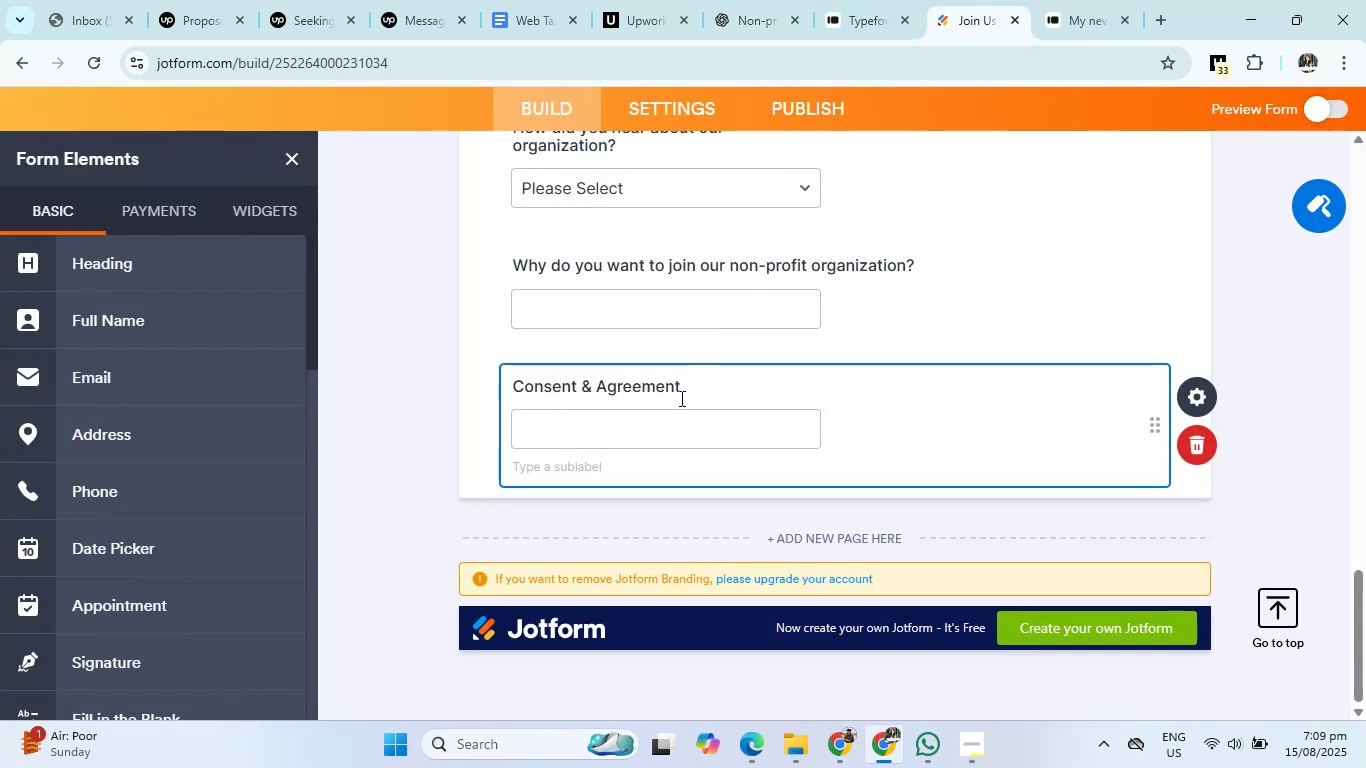 
left_click([669, 423])
 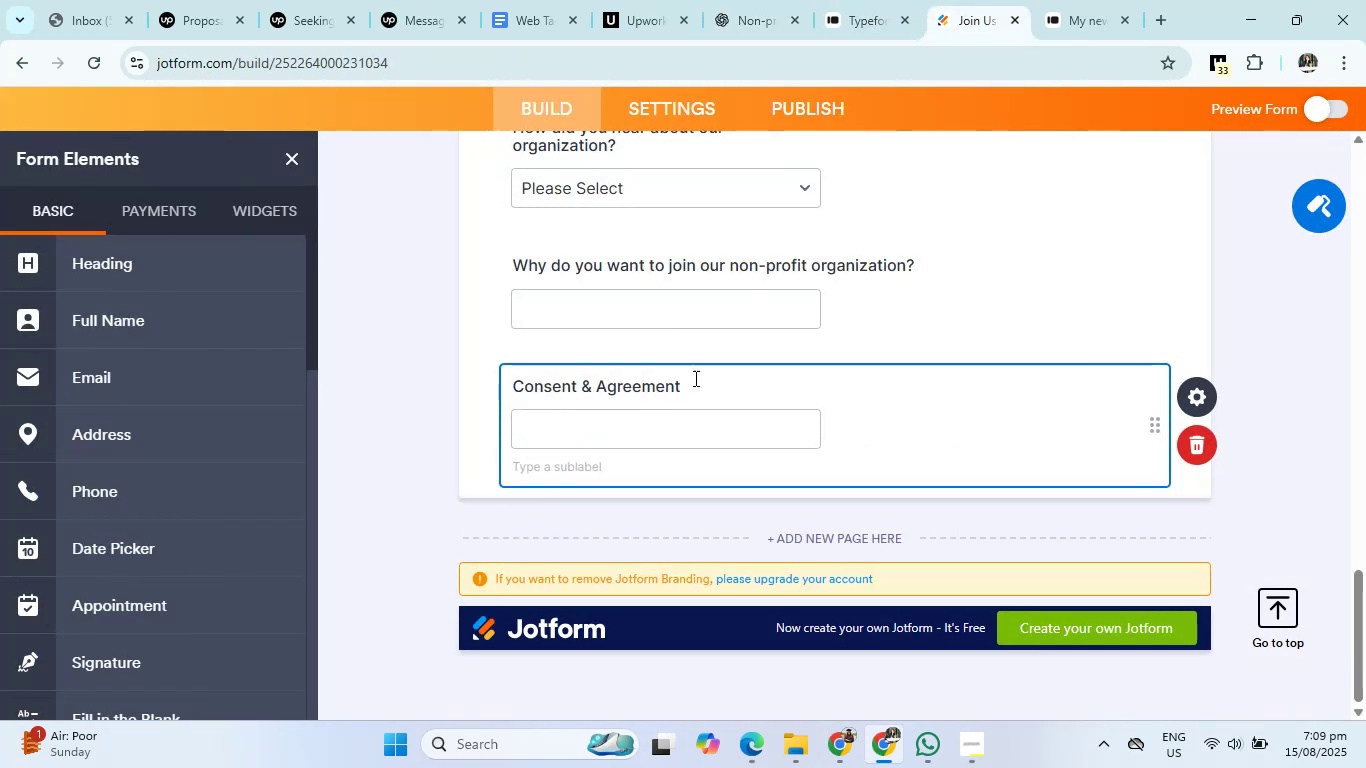 
left_click([692, 380])
 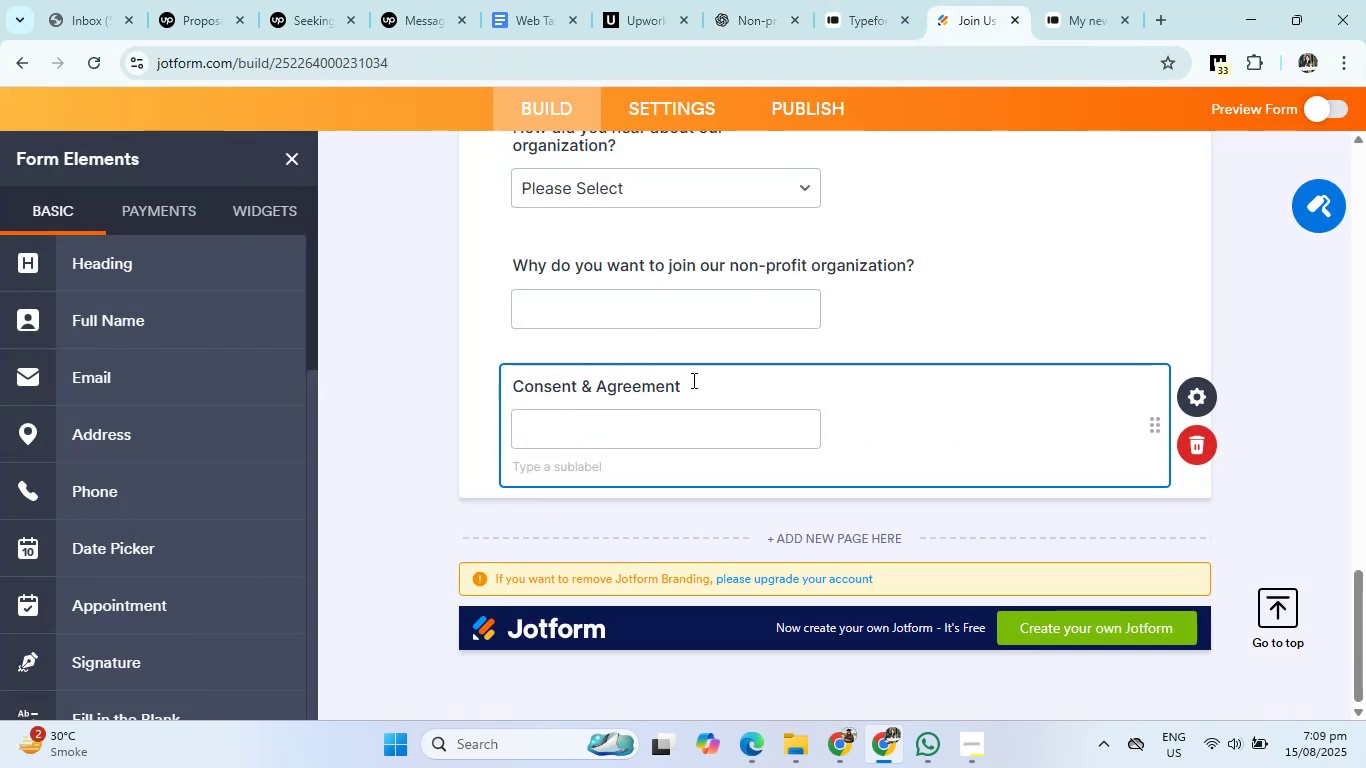 
key(Shift+ShiftRight)
 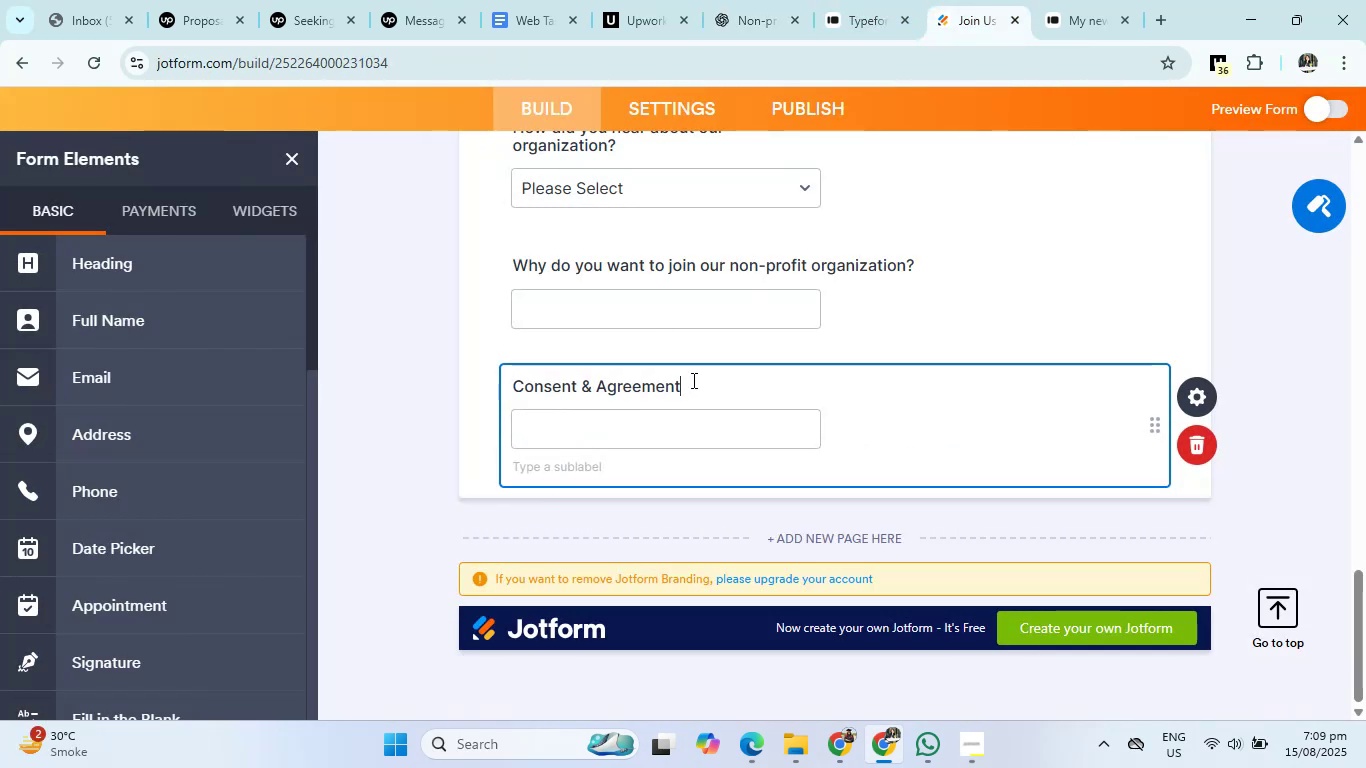 
key(Shift+Semicolon)
 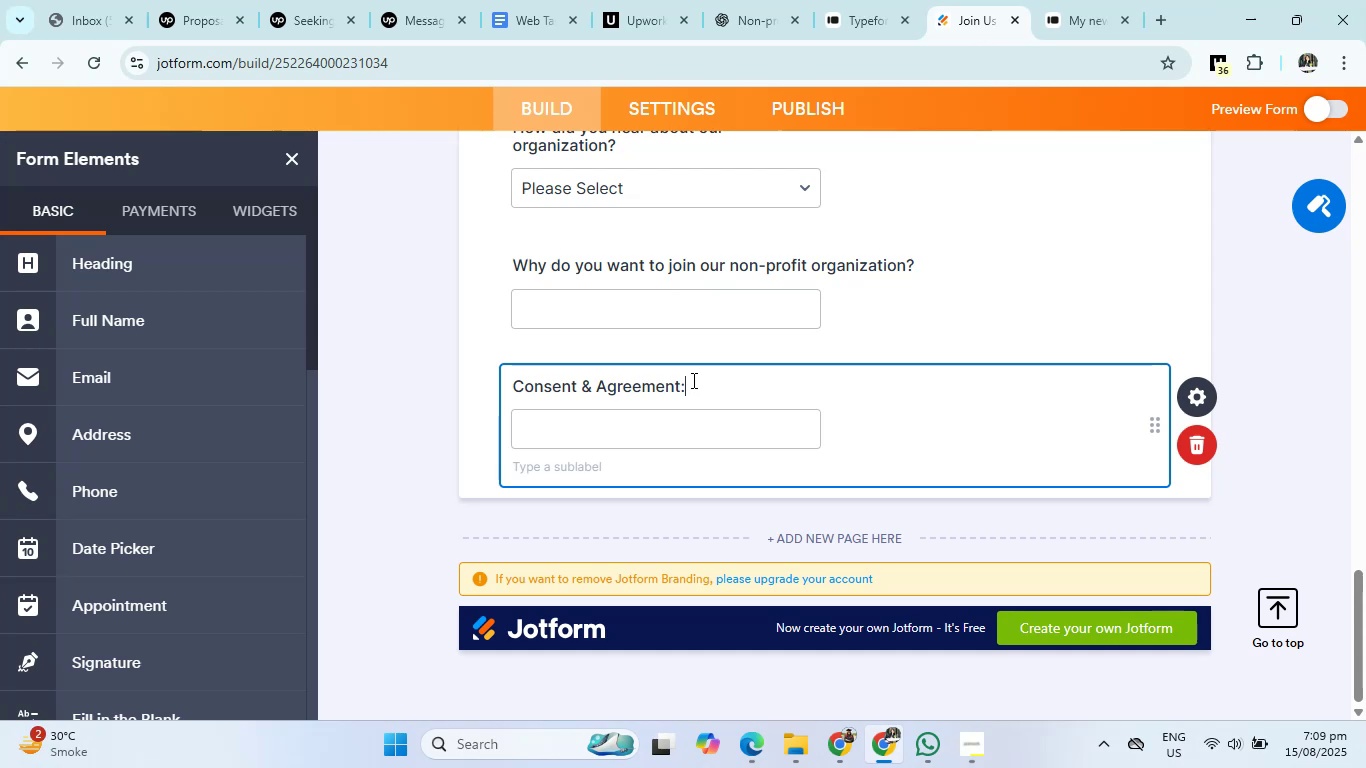 
key(Space)
 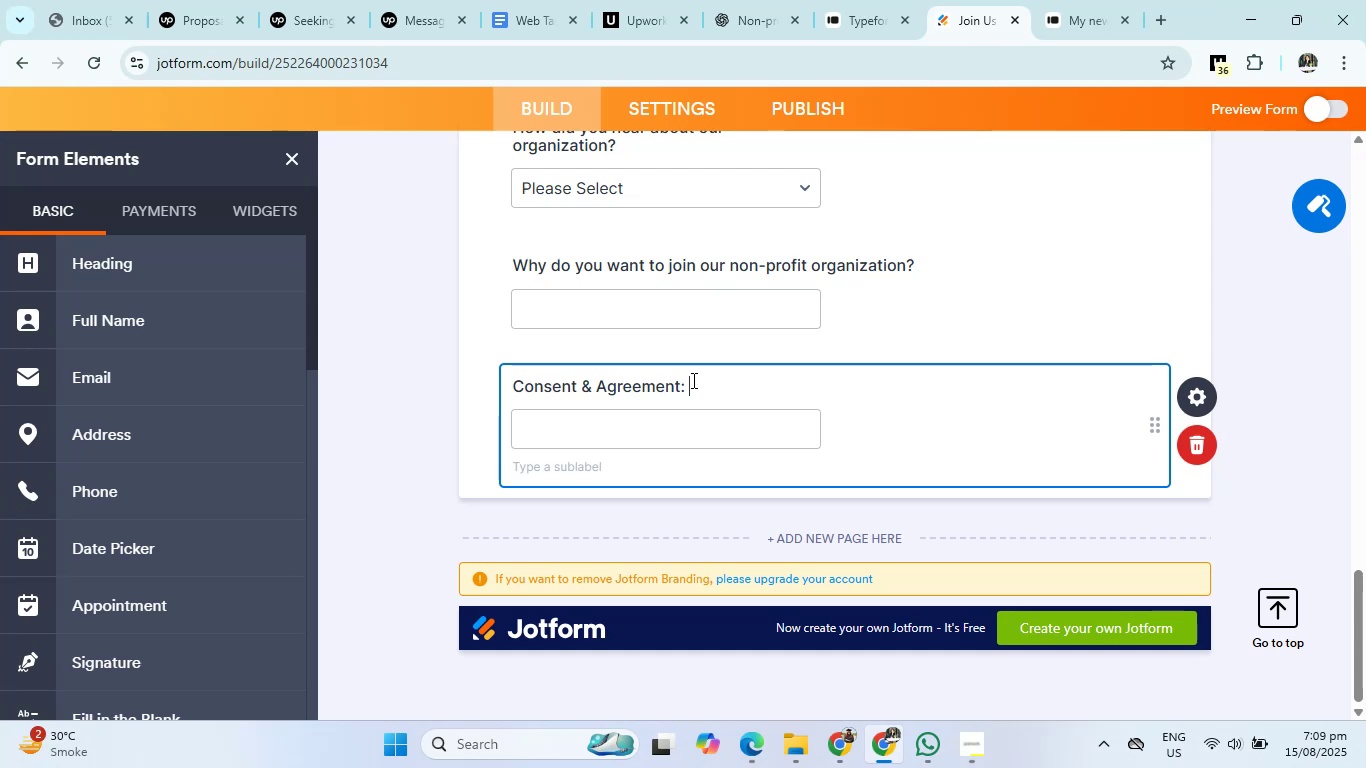 
key(Control+ControlLeft)
 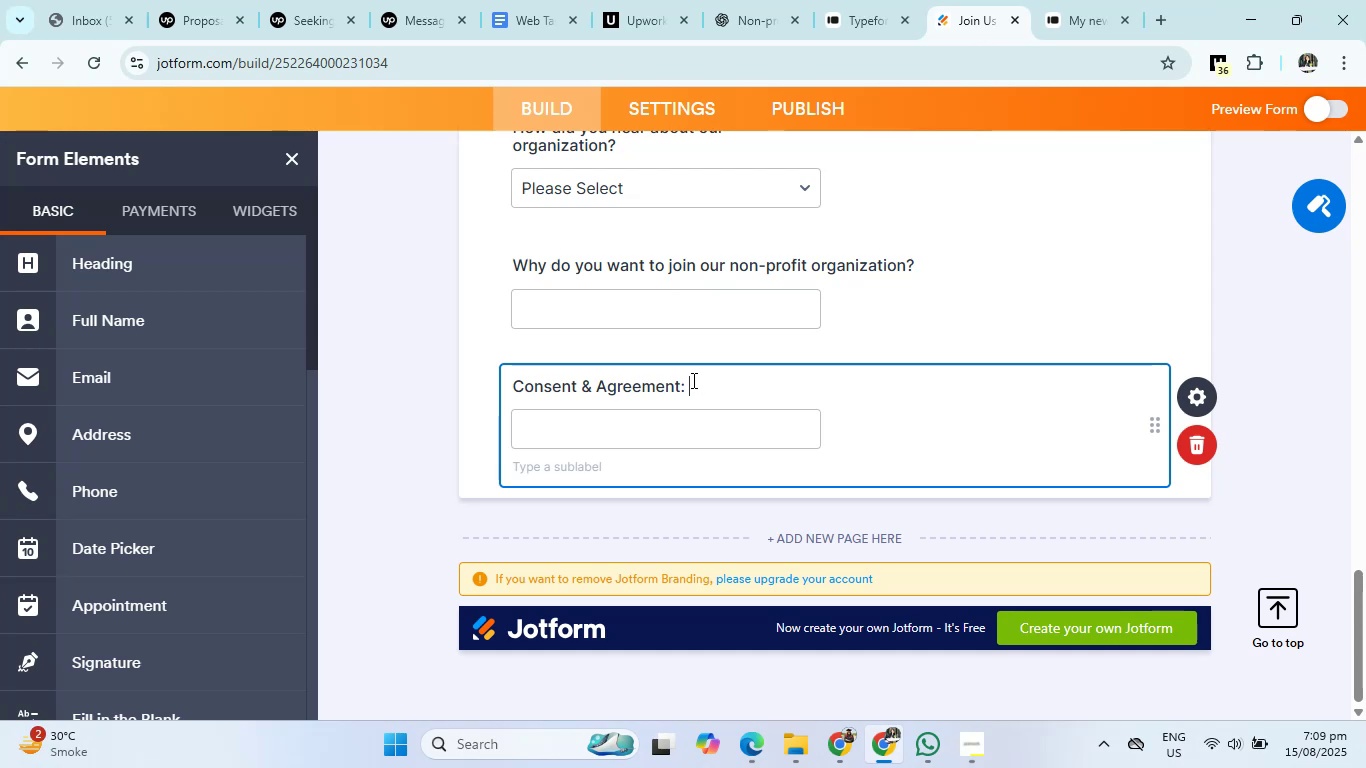 
key(Control+V)
 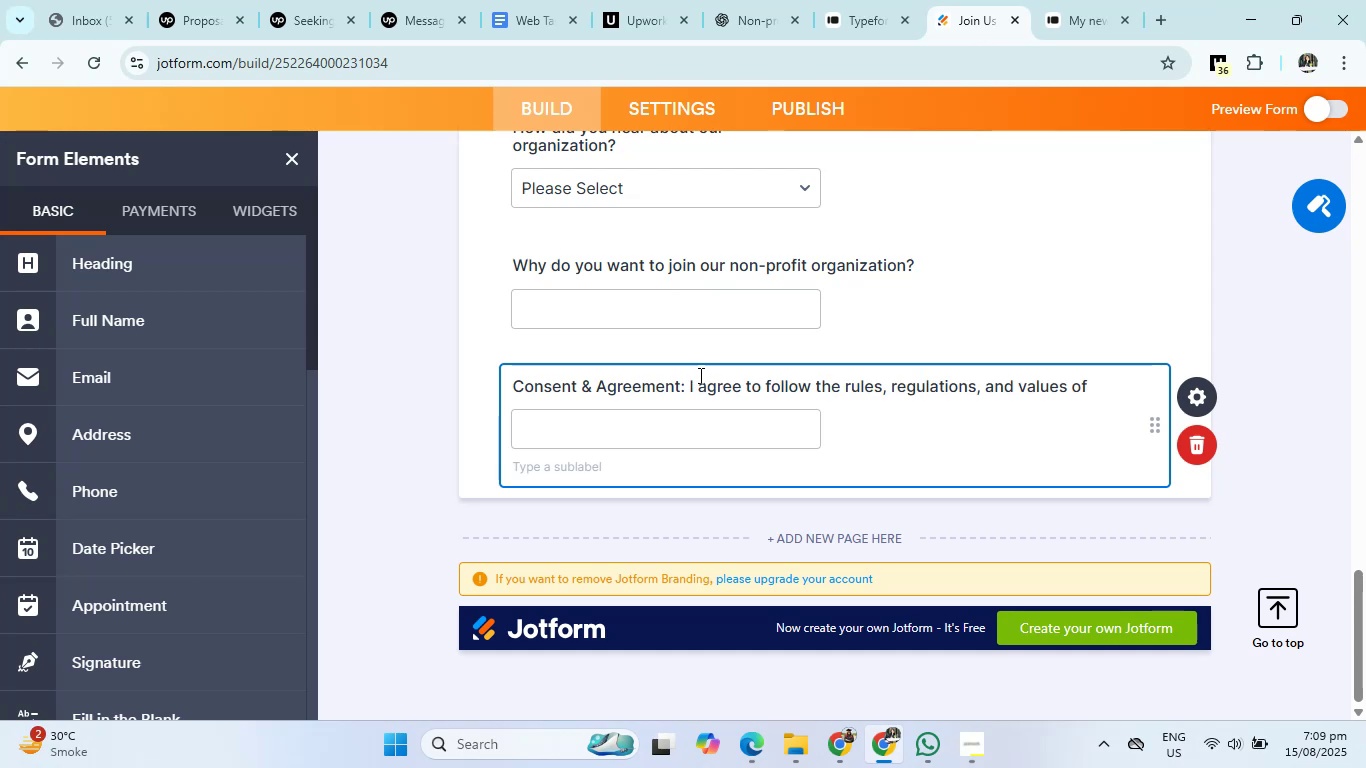 
left_click([736, 0])
 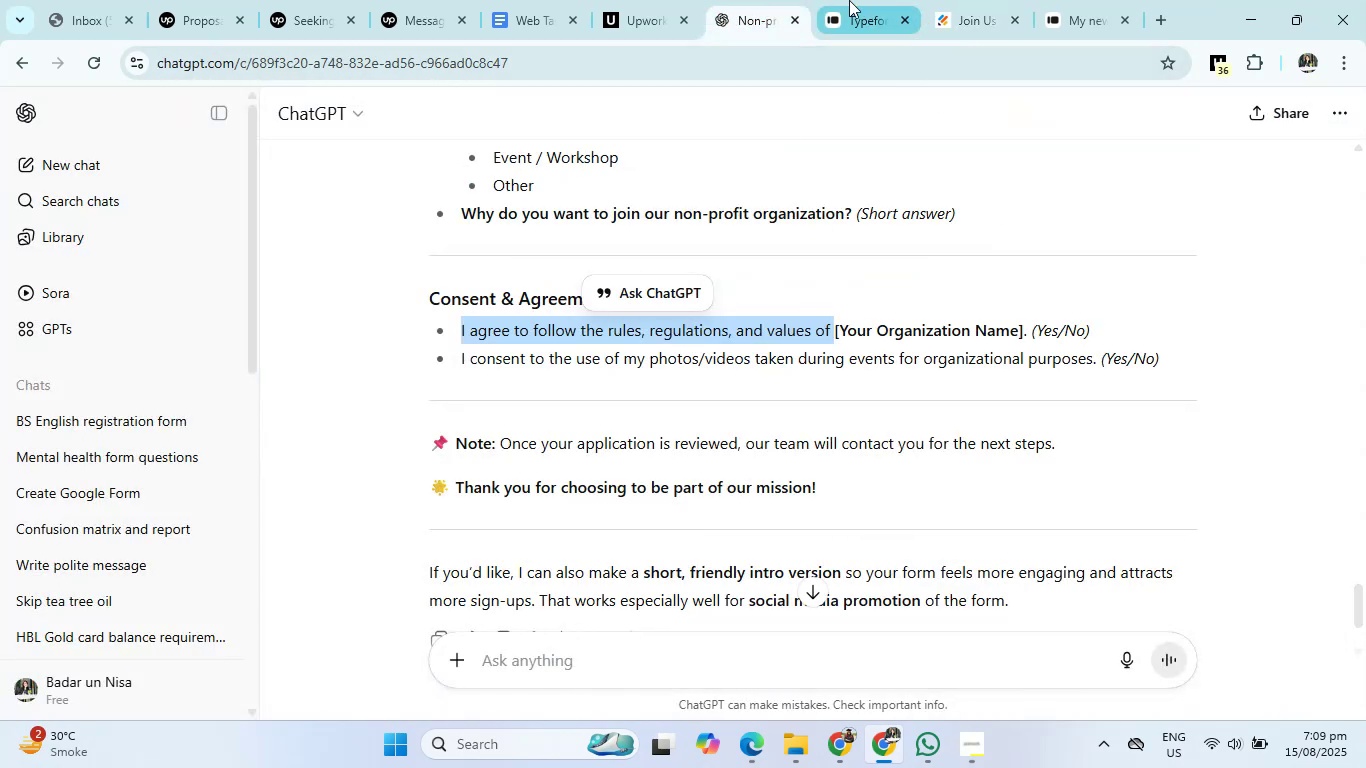 
left_click([957, 0])
 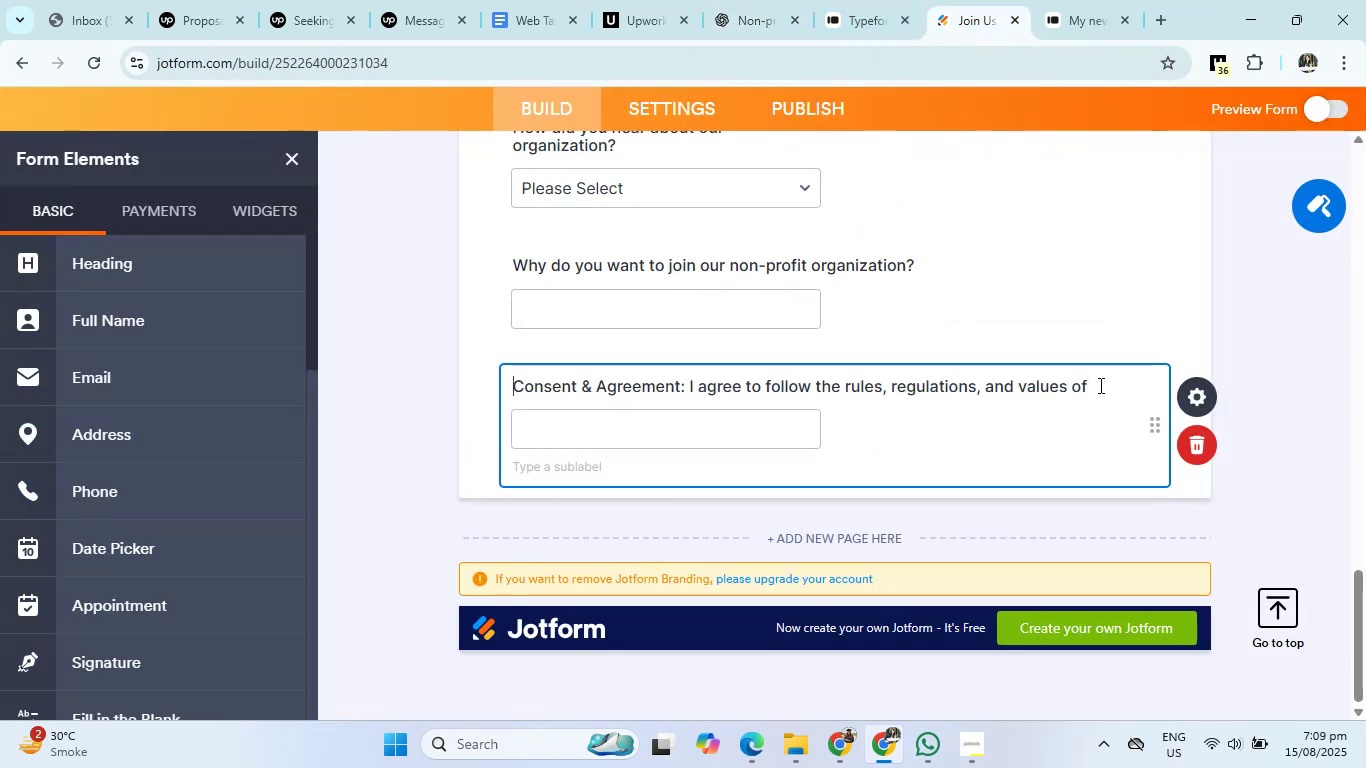 
left_click([1100, 384])
 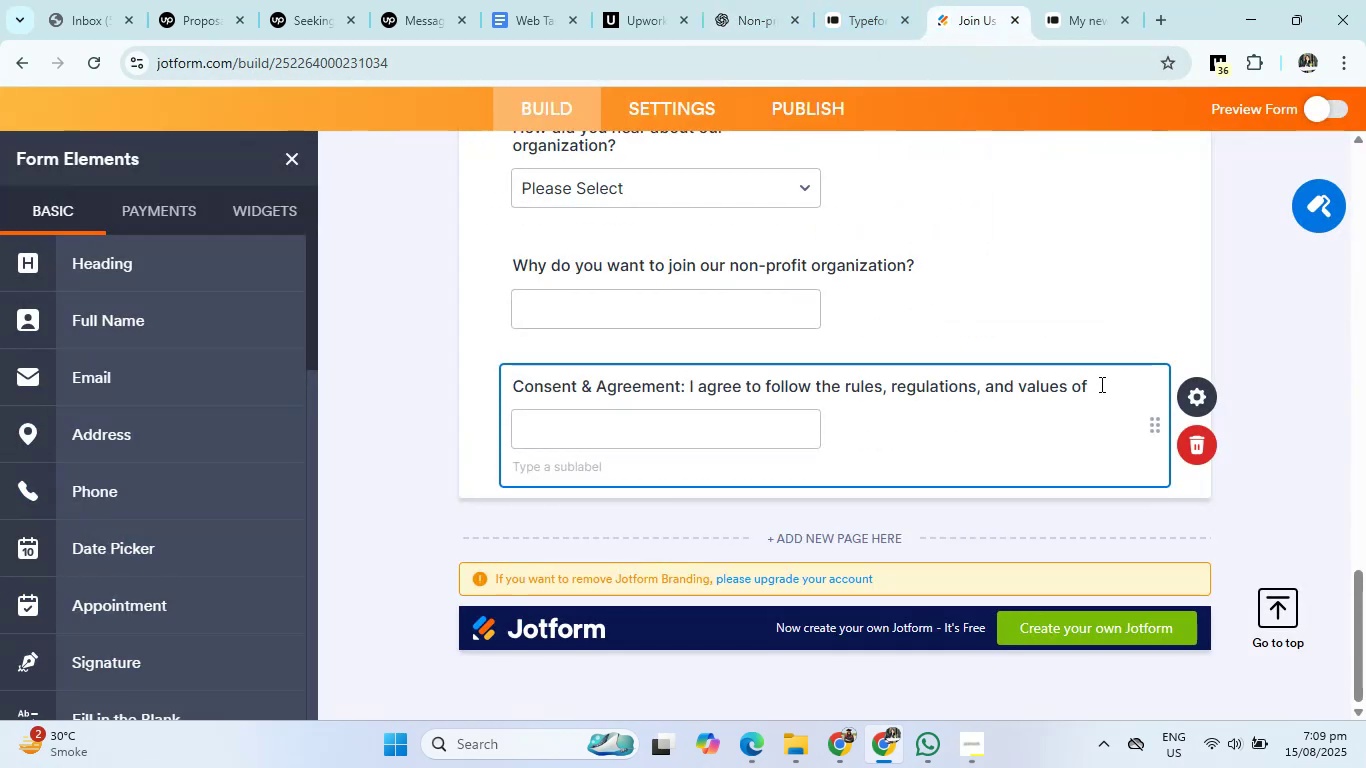 
type(organization yes or no?)
 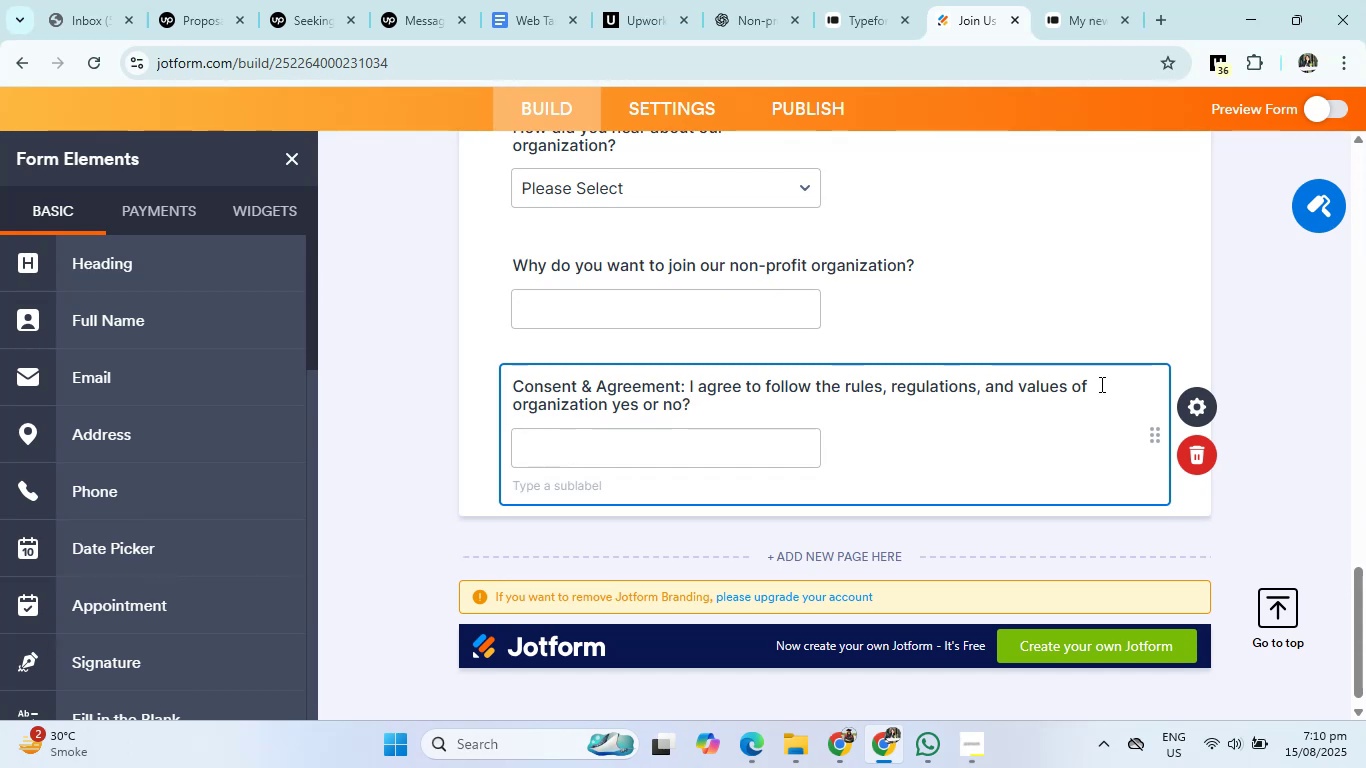 
wait(28.18)
 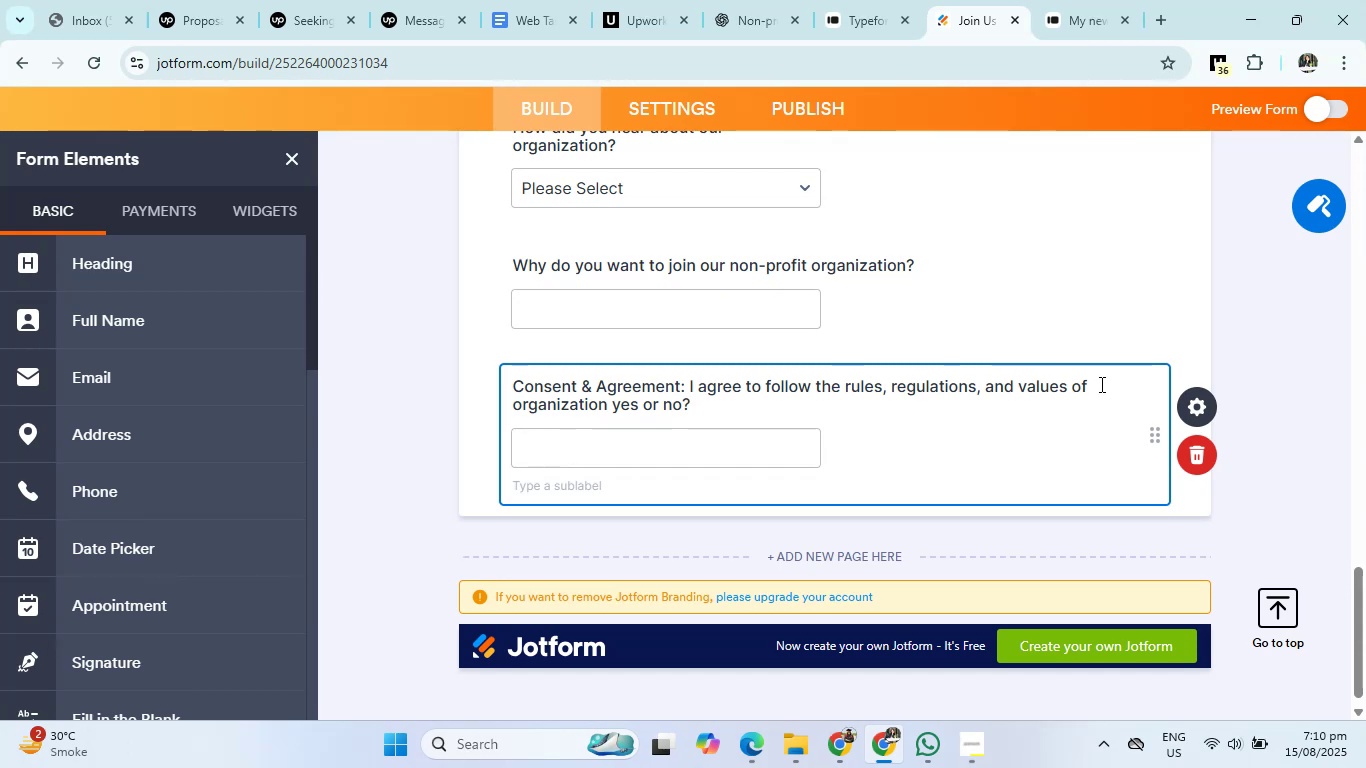 
left_click([753, 0])
 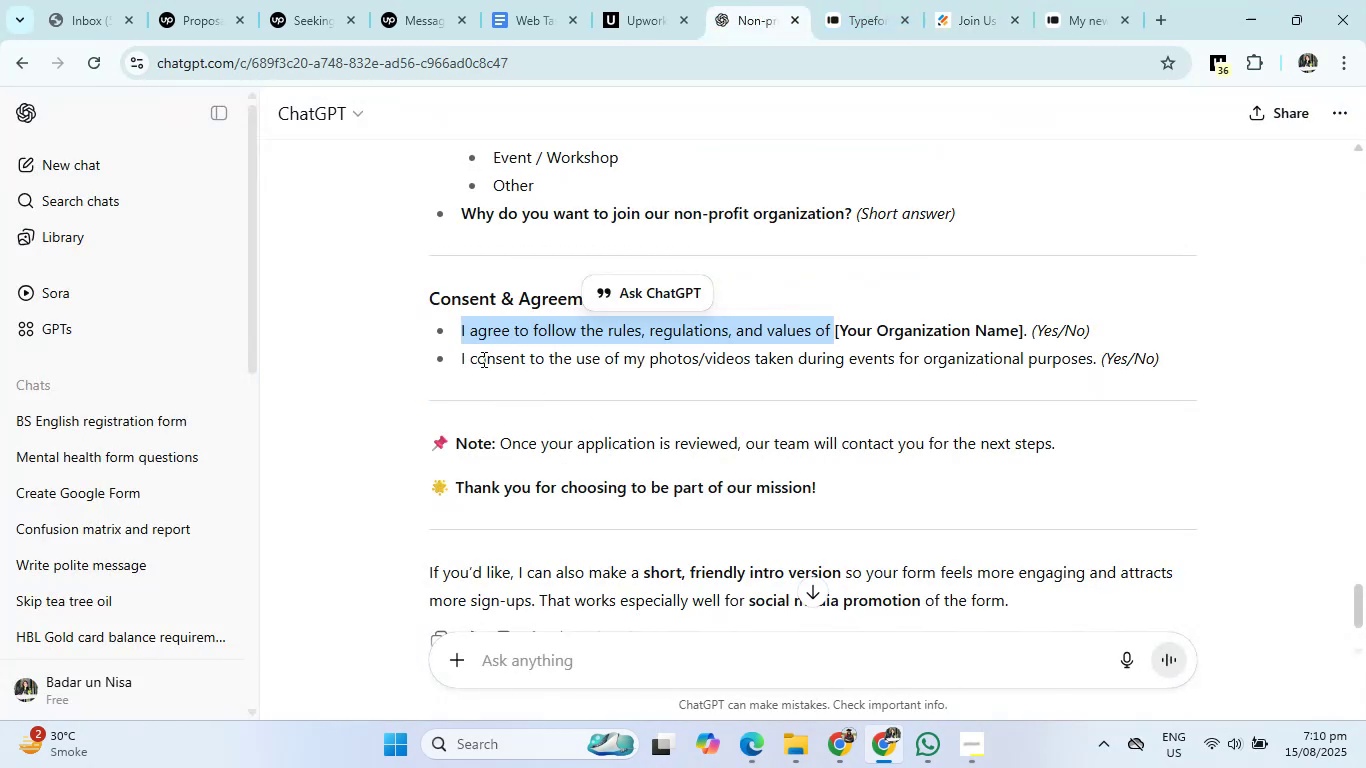 
left_click_drag(start_coordinate=[458, 360], to_coordinate=[1097, 372])
 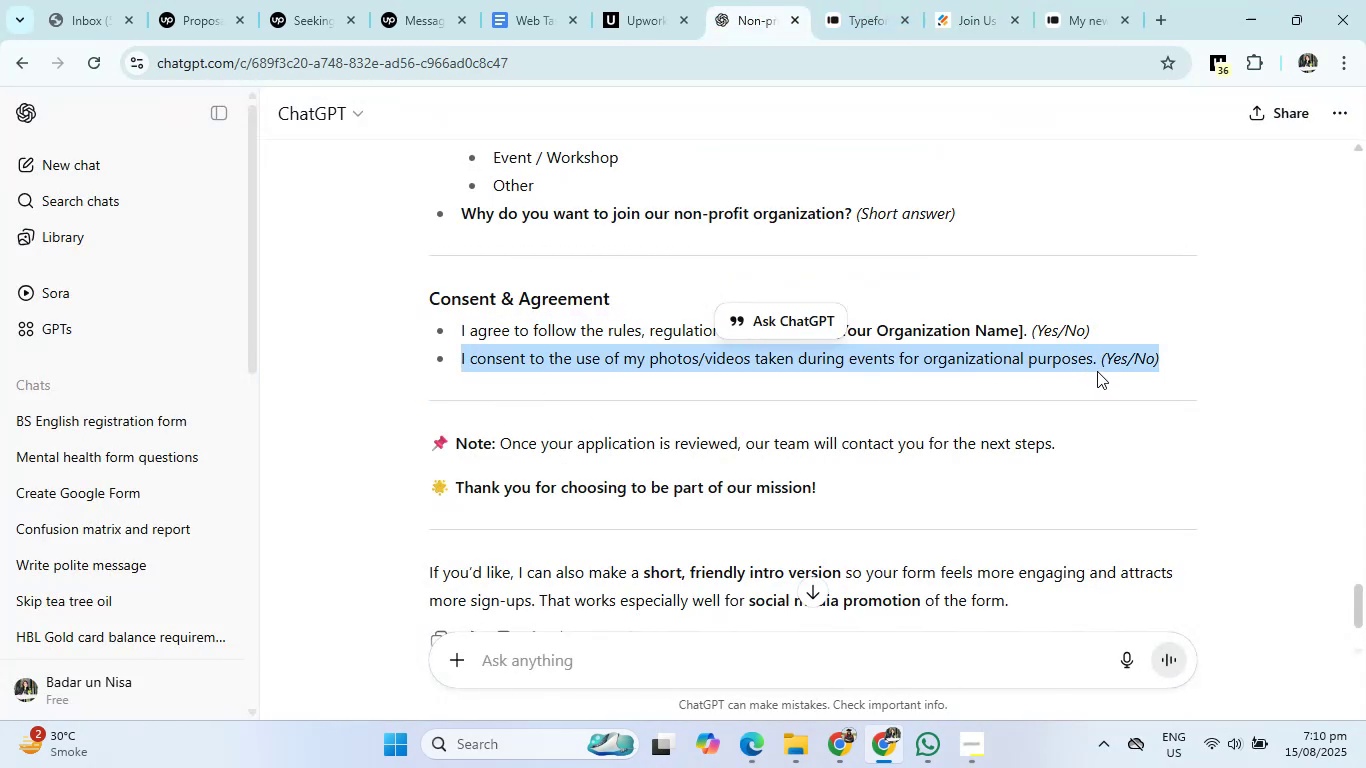 
left_click([1097, 371])
 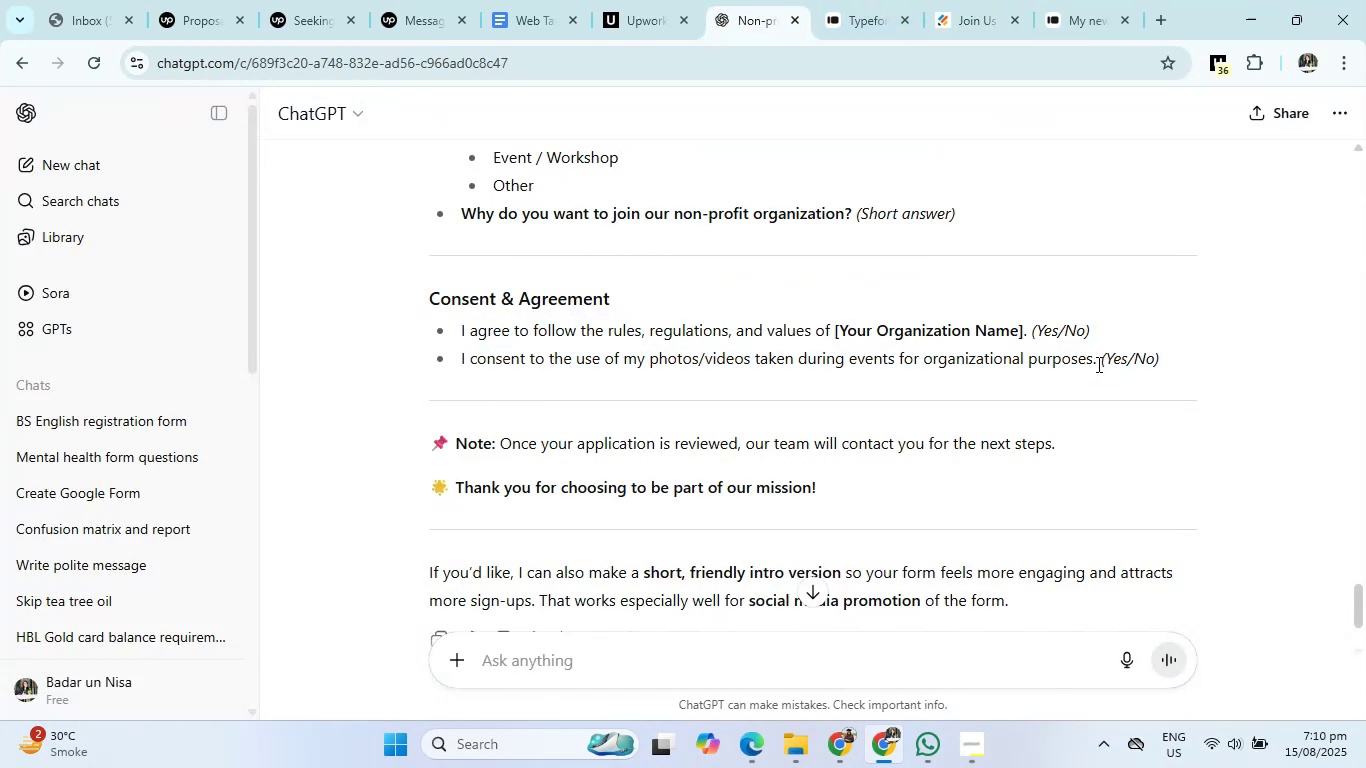 
left_click_drag(start_coordinate=[1097, 363], to_coordinate=[454, 359])
 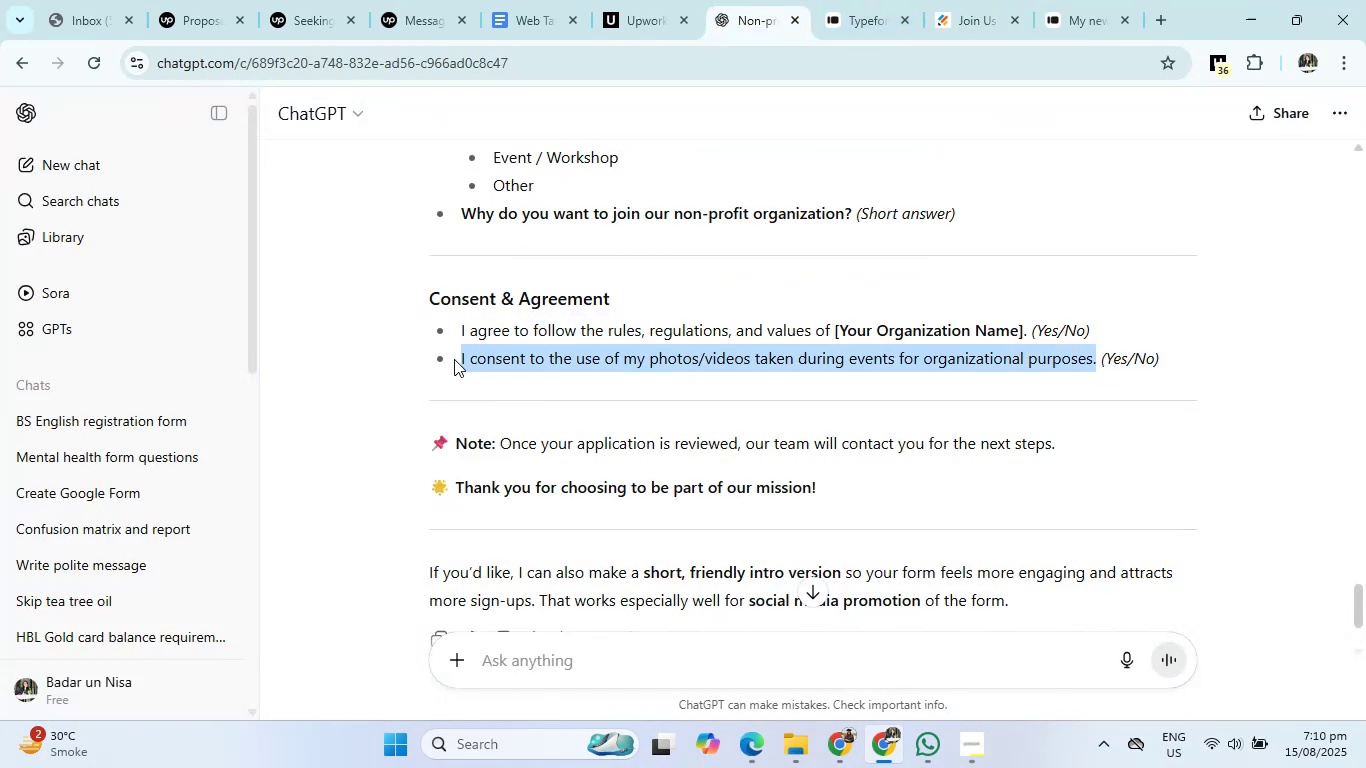 
key(Control+C)
 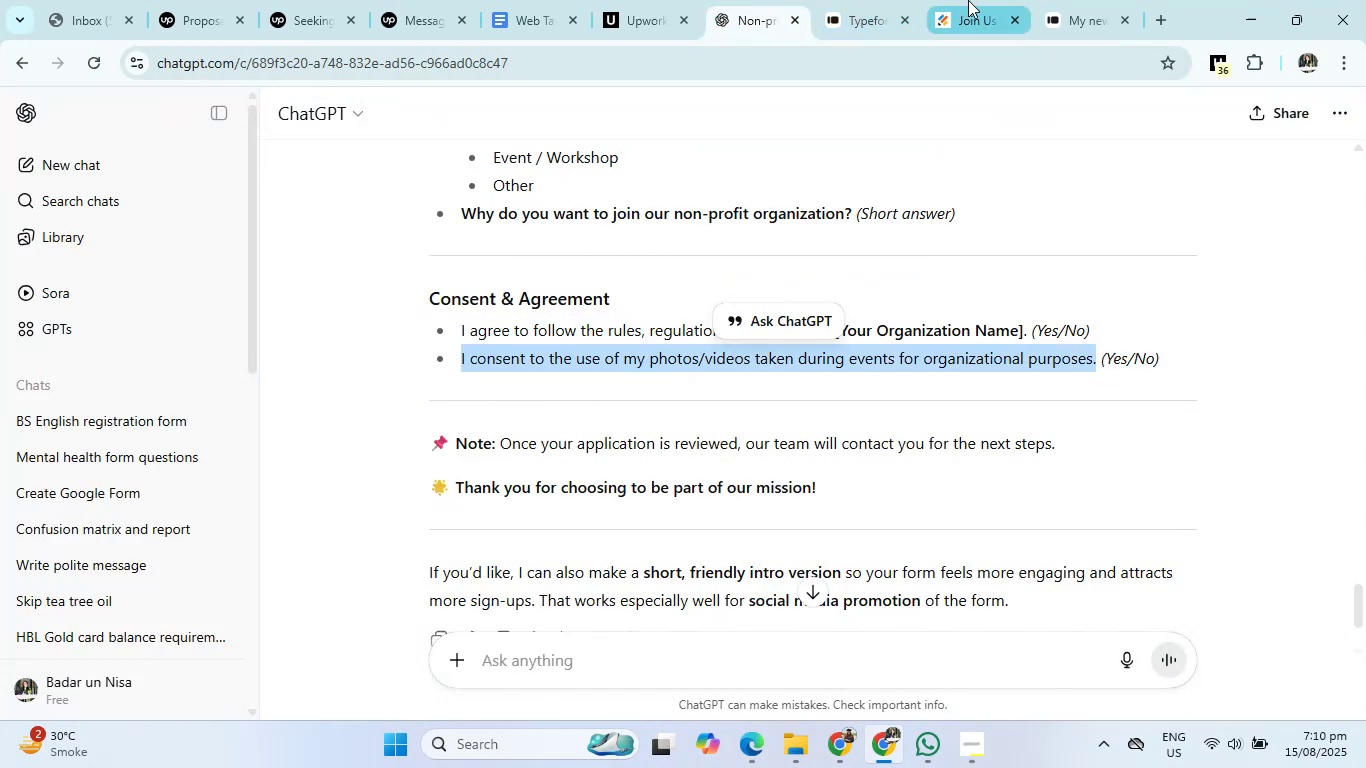 
left_click([968, 0])
 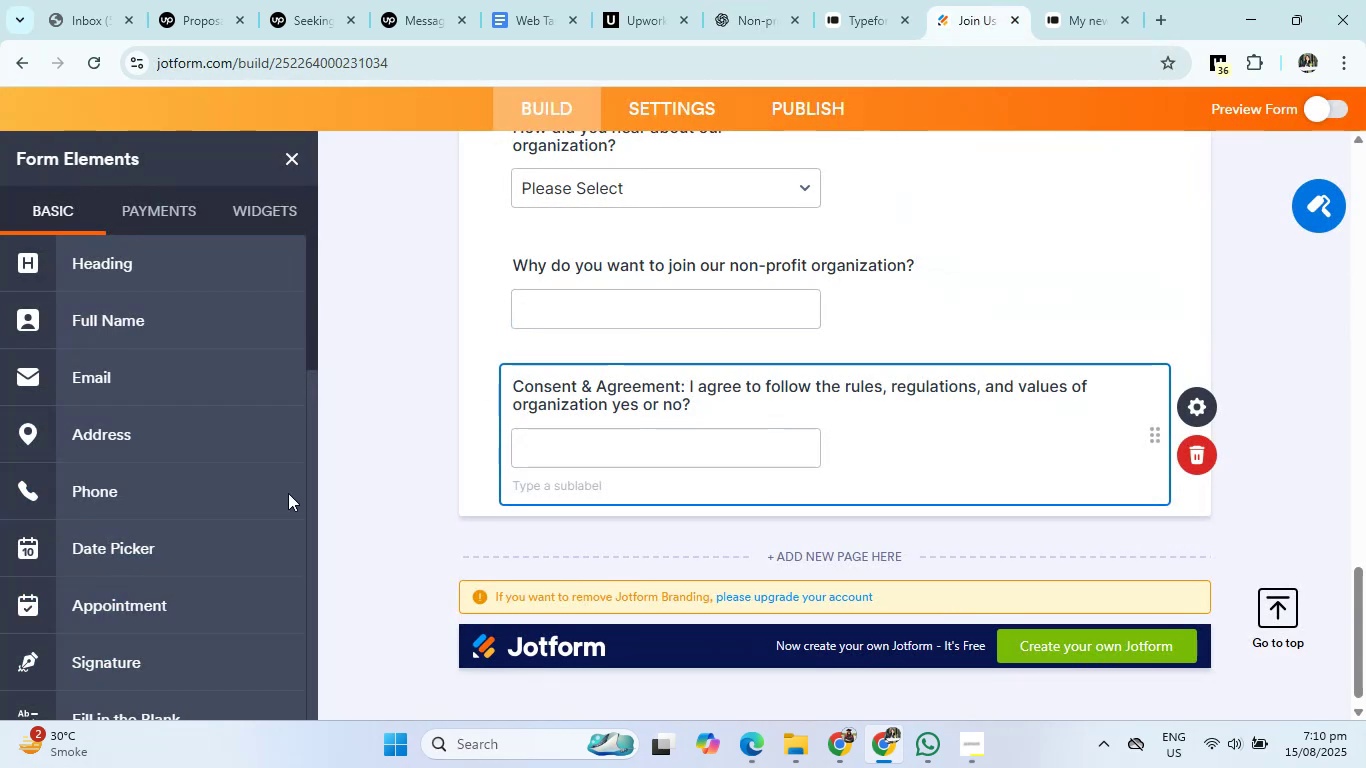 
scroll: coordinate [155, 551], scroll_direction: down, amount: 3.0
 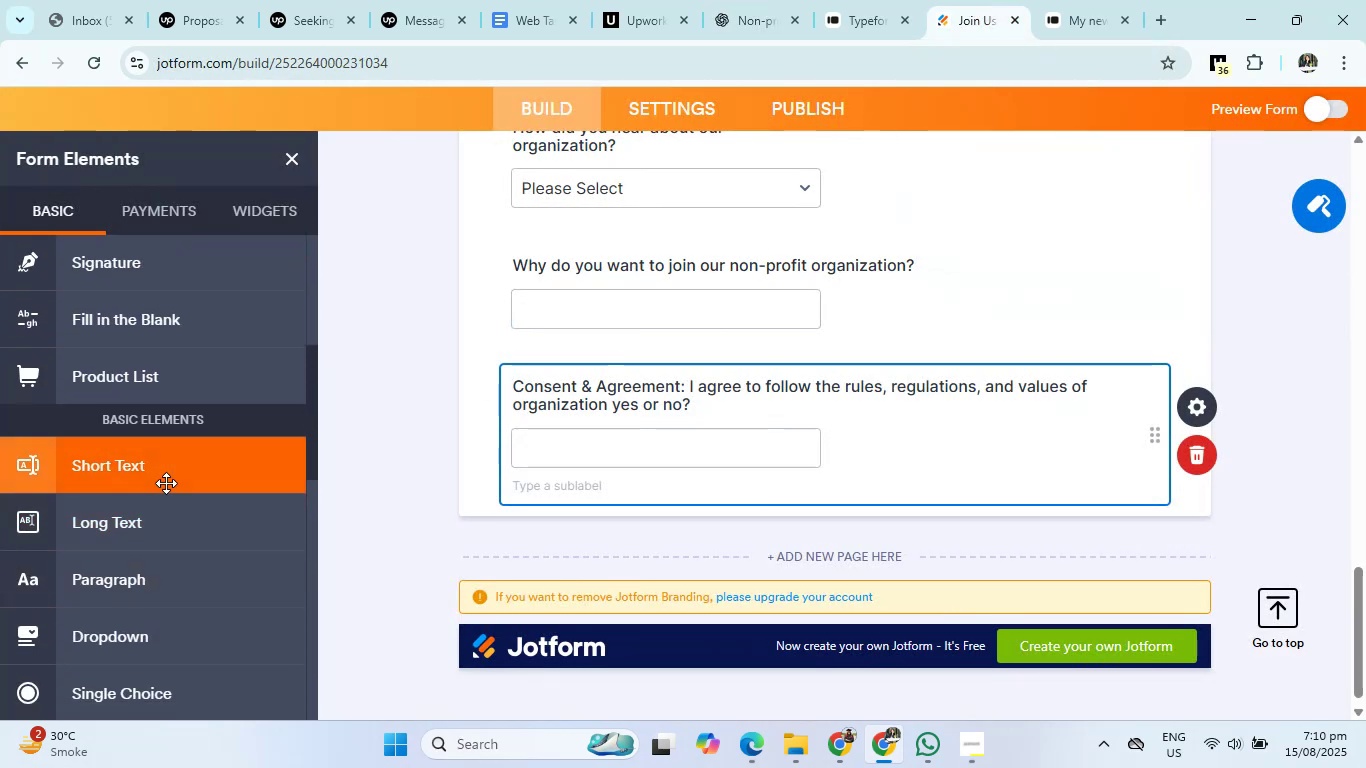 
left_click([166, 483])
 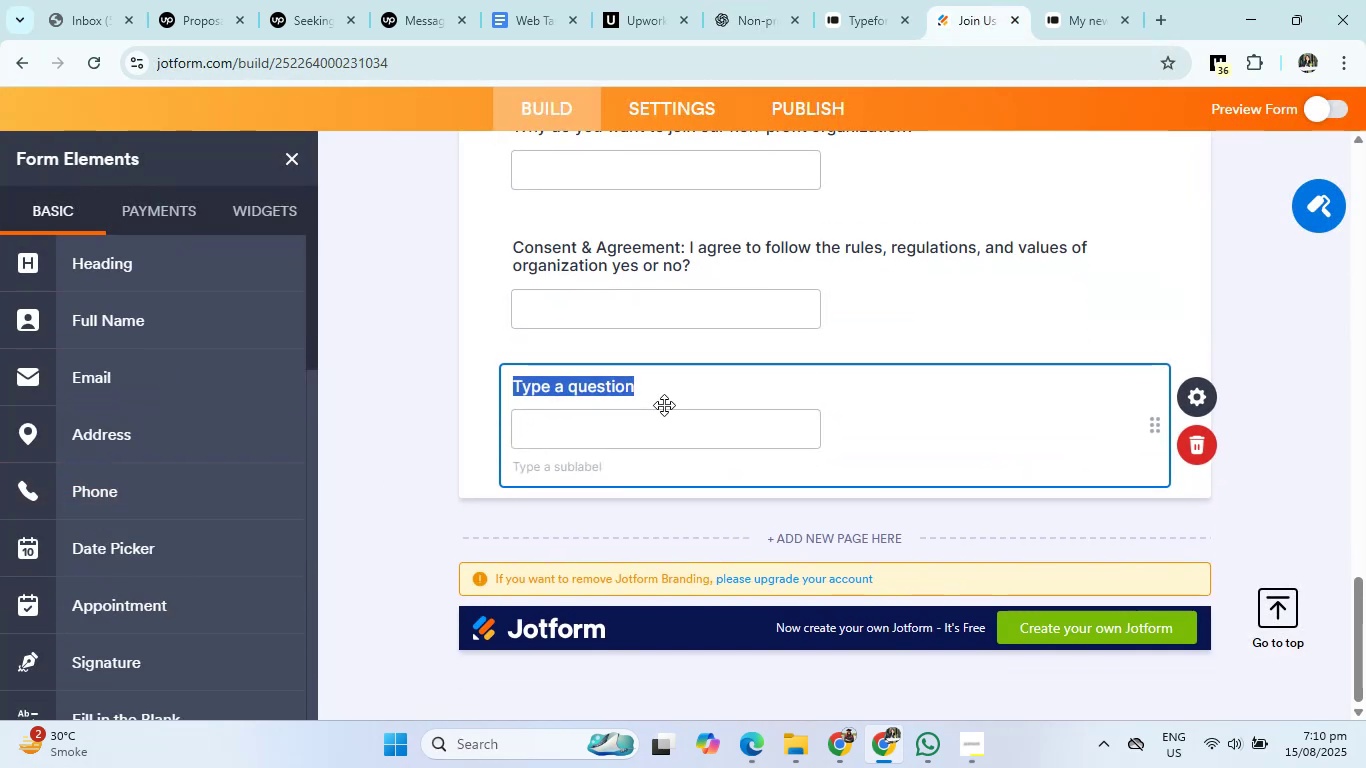 
key(Backspace)
 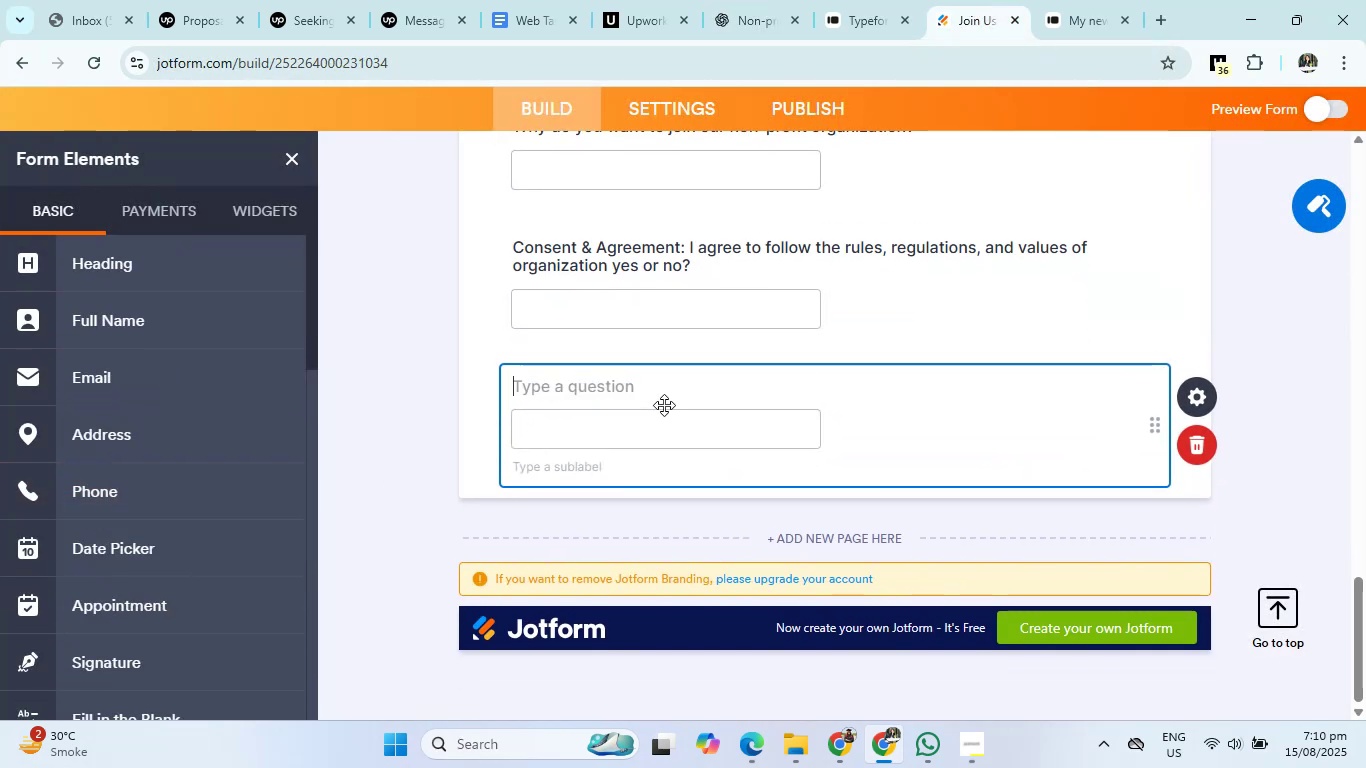 
key(Control+ControlLeft)
 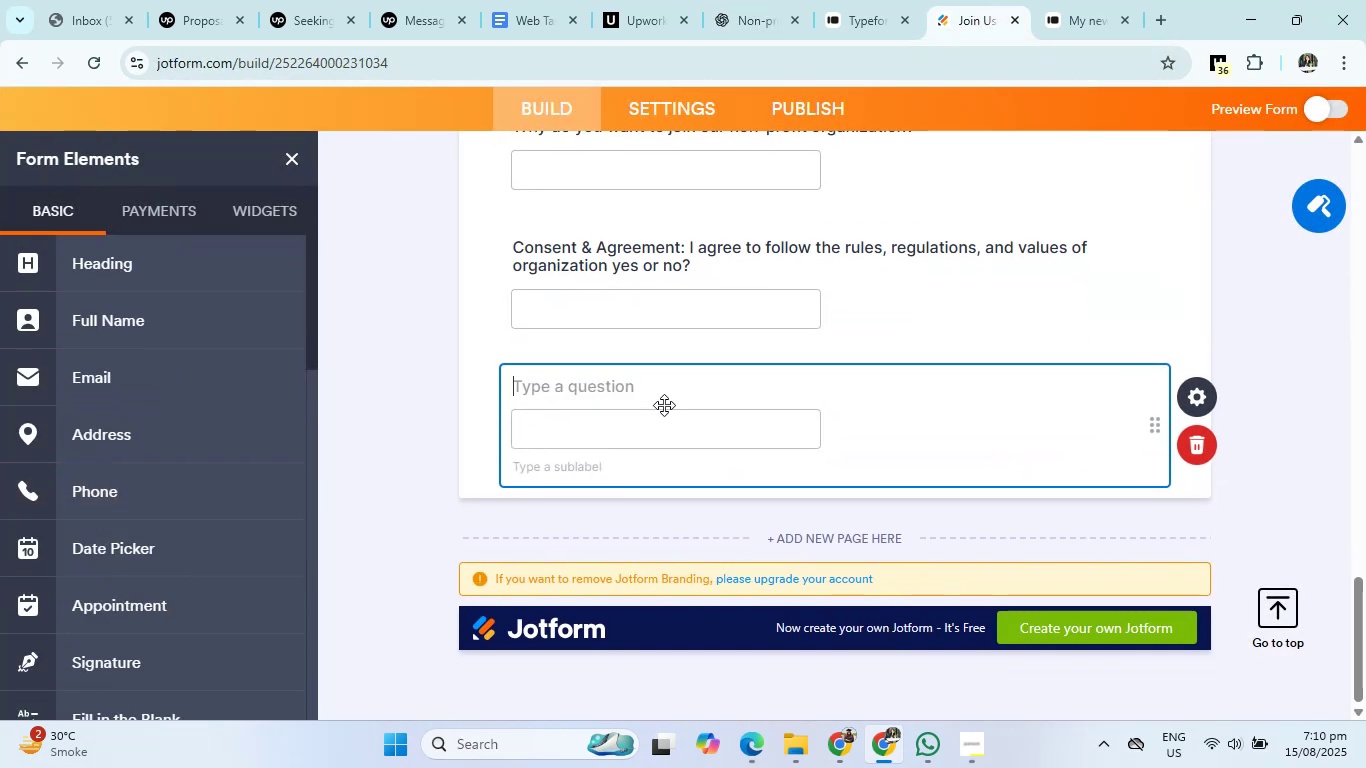 
key(Control+V)
 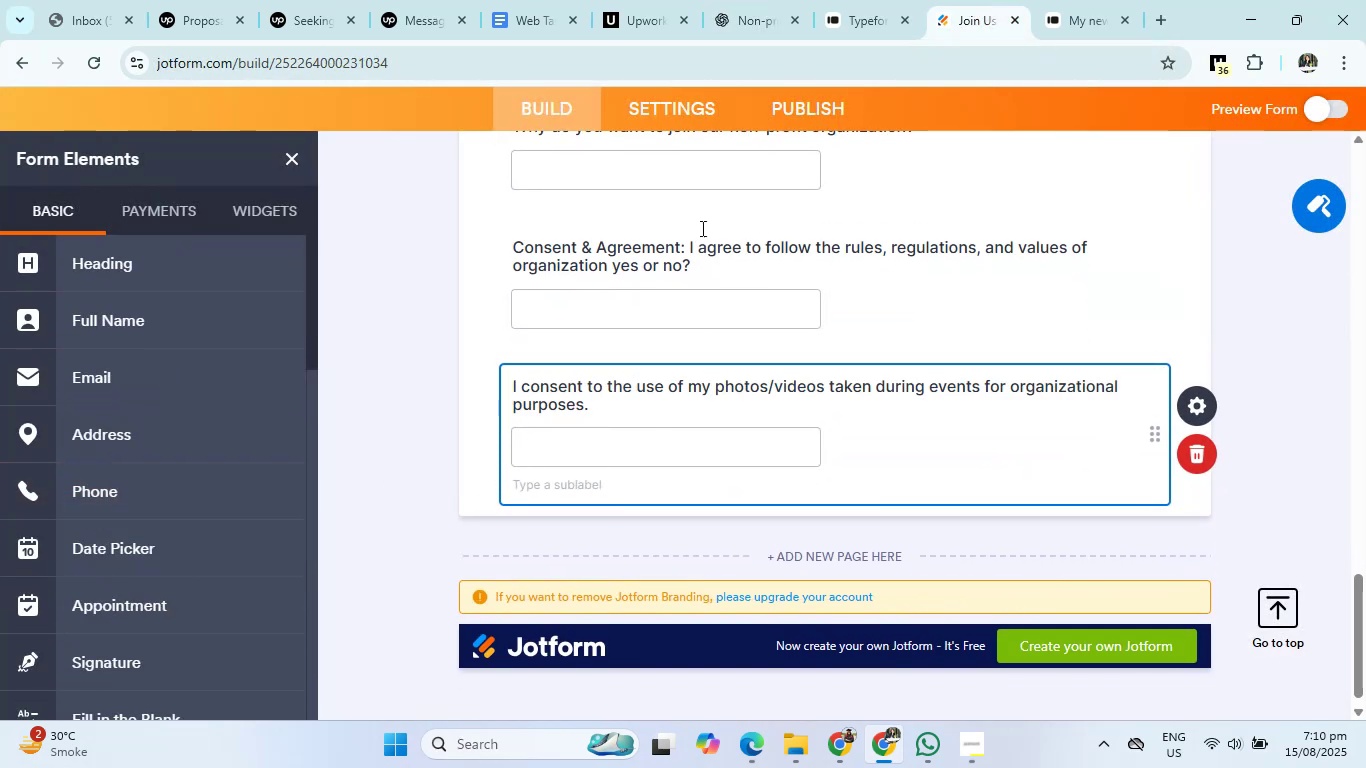 
left_click([756, 13])
 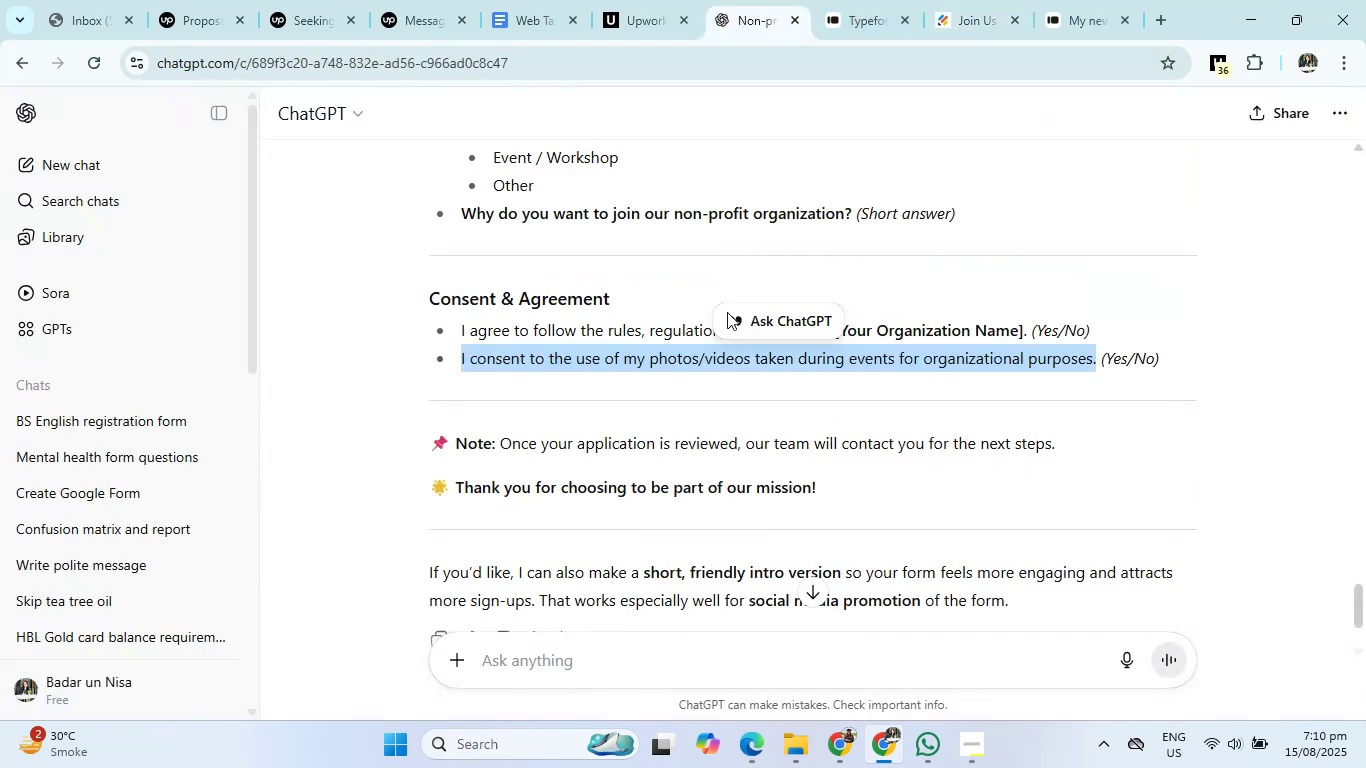 
scroll: coordinate [717, 402], scroll_direction: down, amount: 1.0
 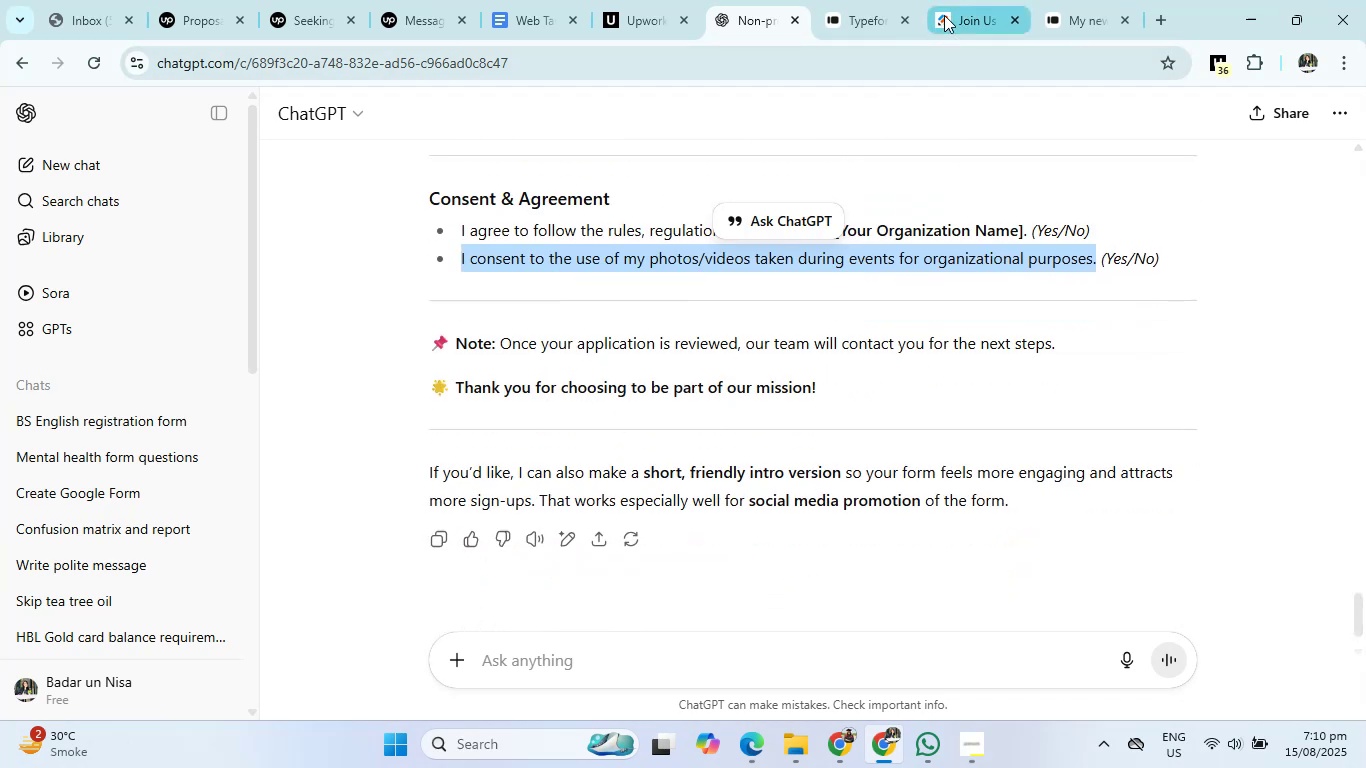 
left_click([951, 5])
 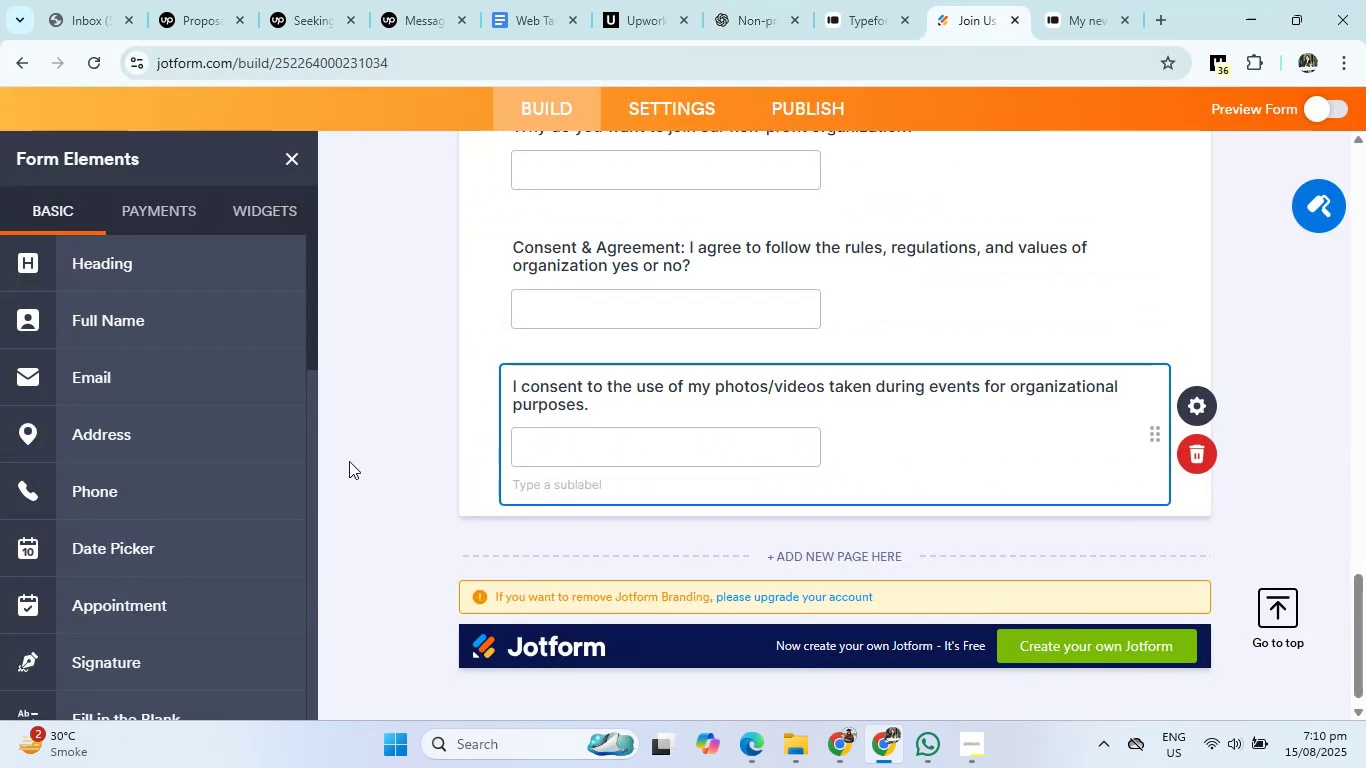 
scroll: coordinate [198, 528], scroll_direction: down, amount: 2.0
 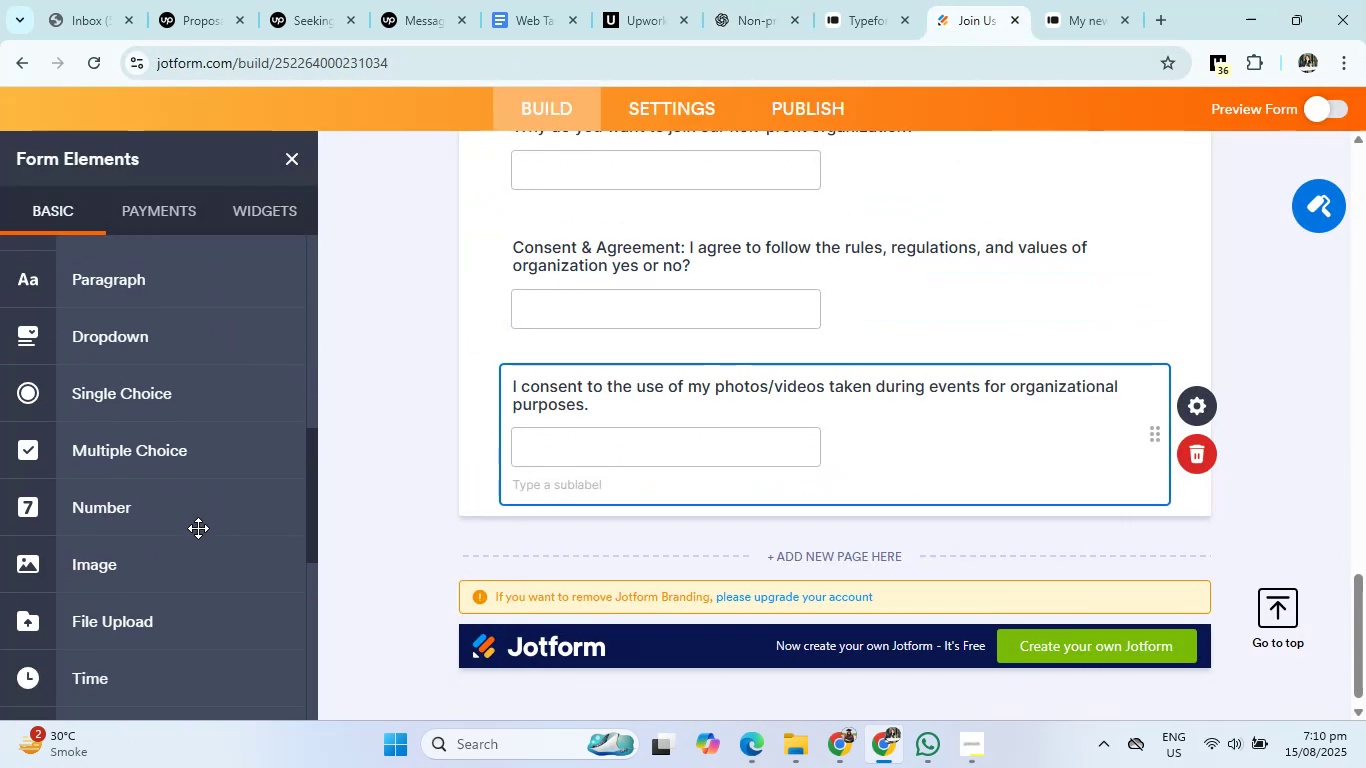 
scroll: coordinate [198, 528], scroll_direction: up, amount: 1.0
 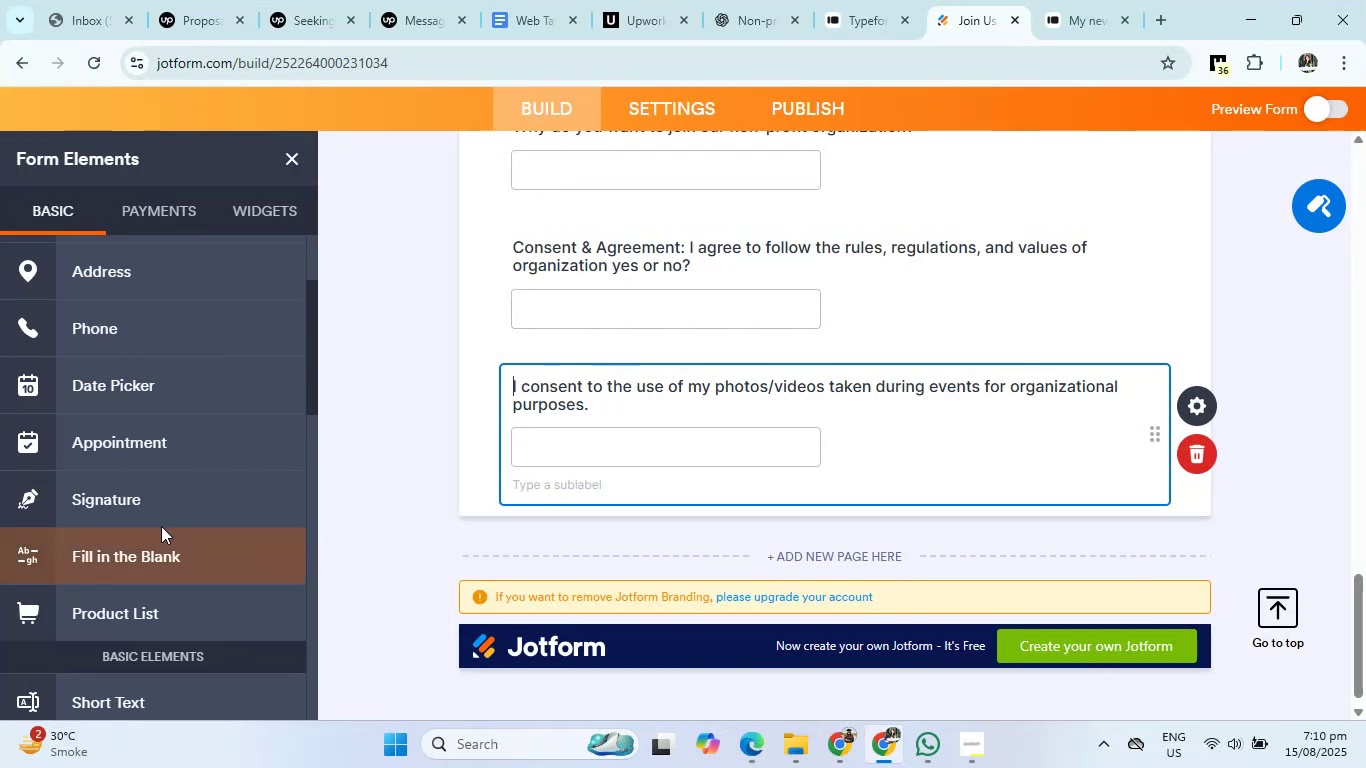 
left_click([120, 517])
 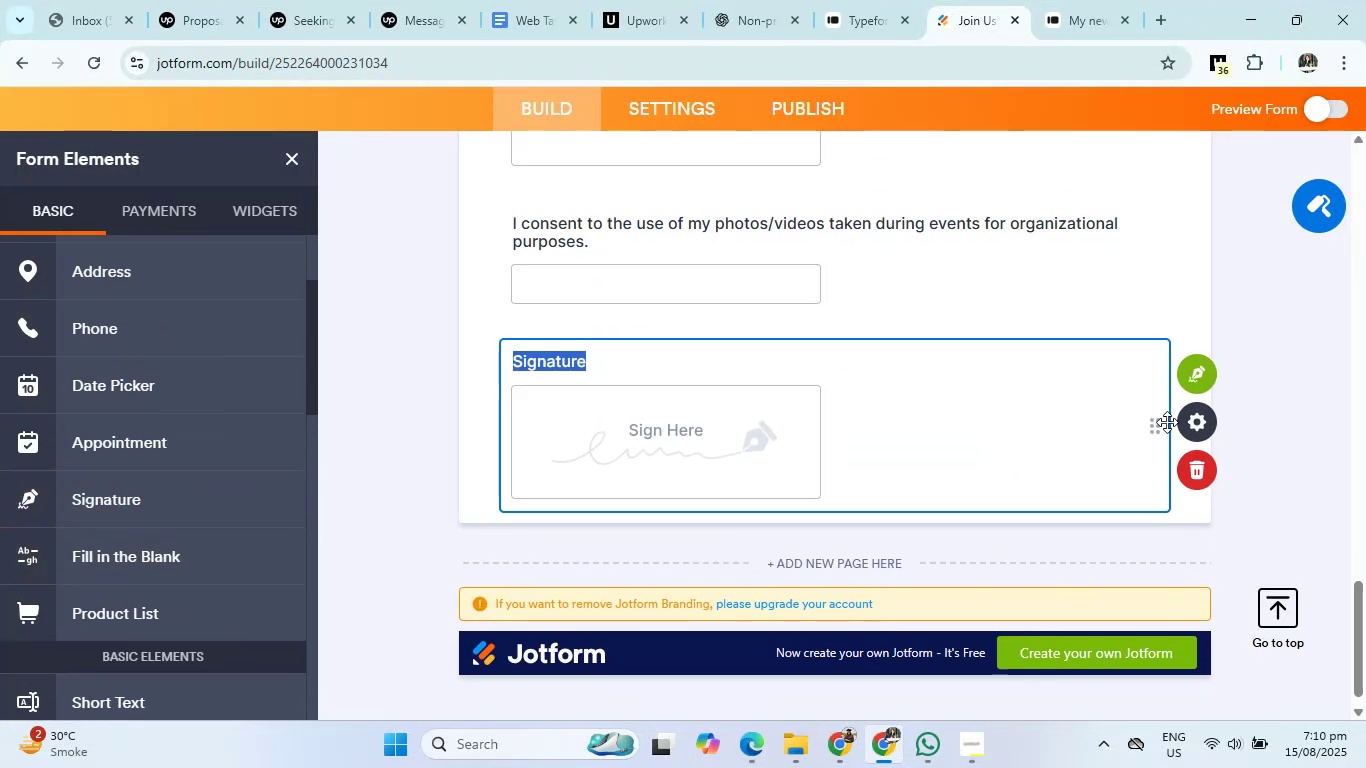 
right_click([1157, 425])
 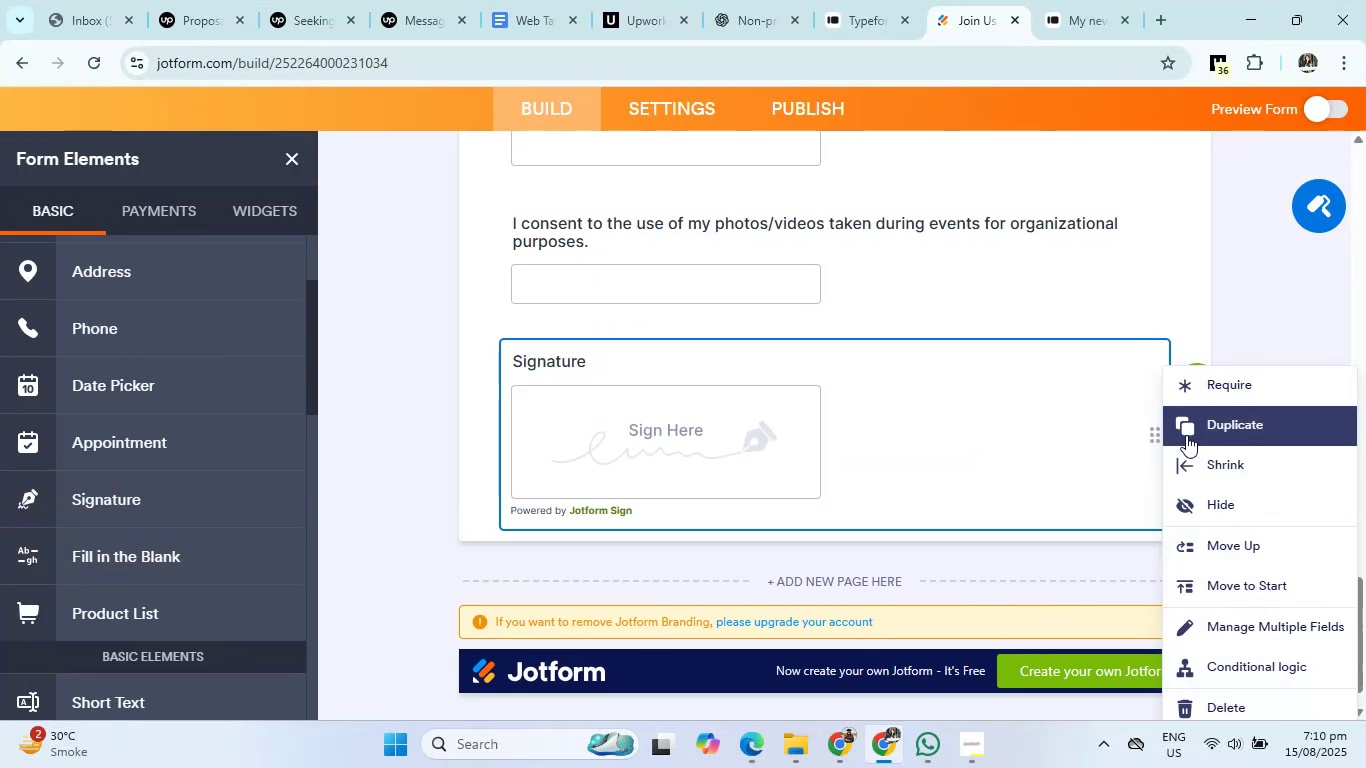 
left_click([1196, 459])
 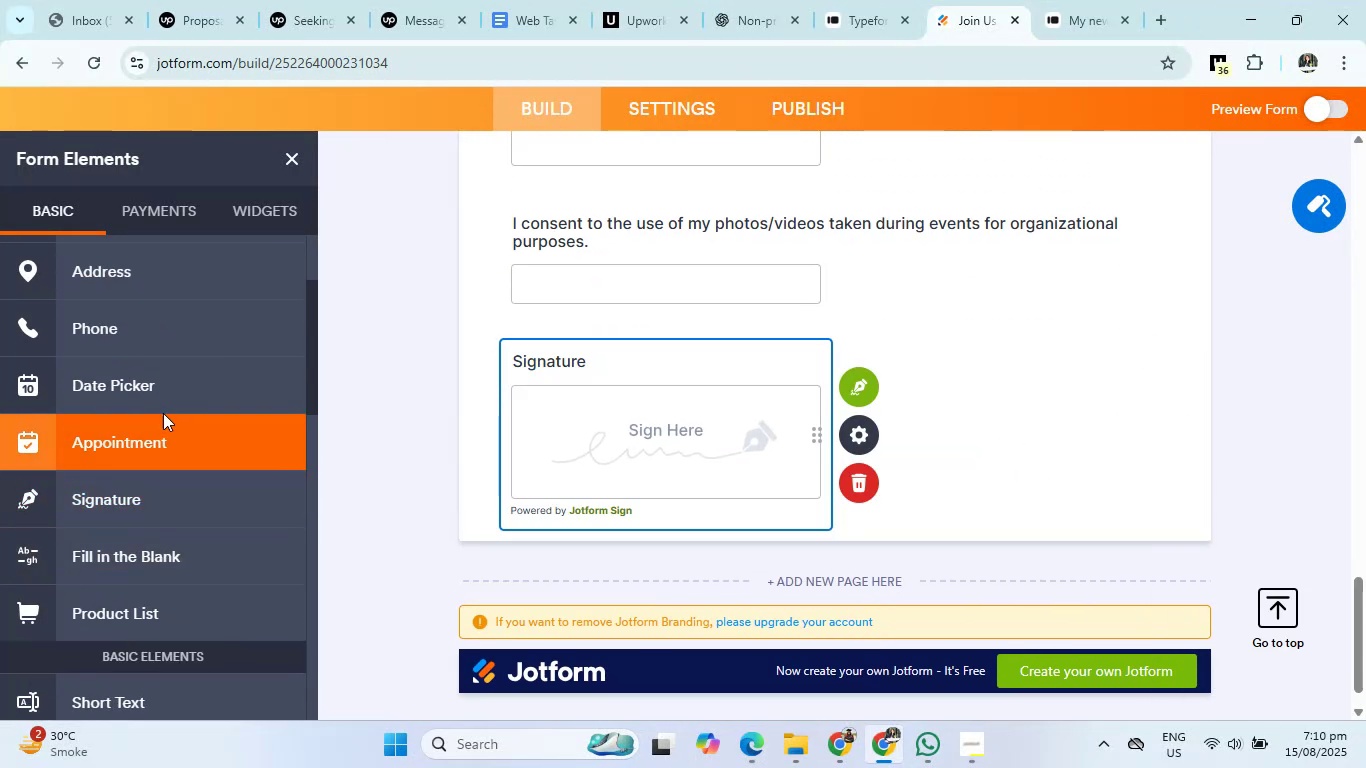 
left_click([163, 395])
 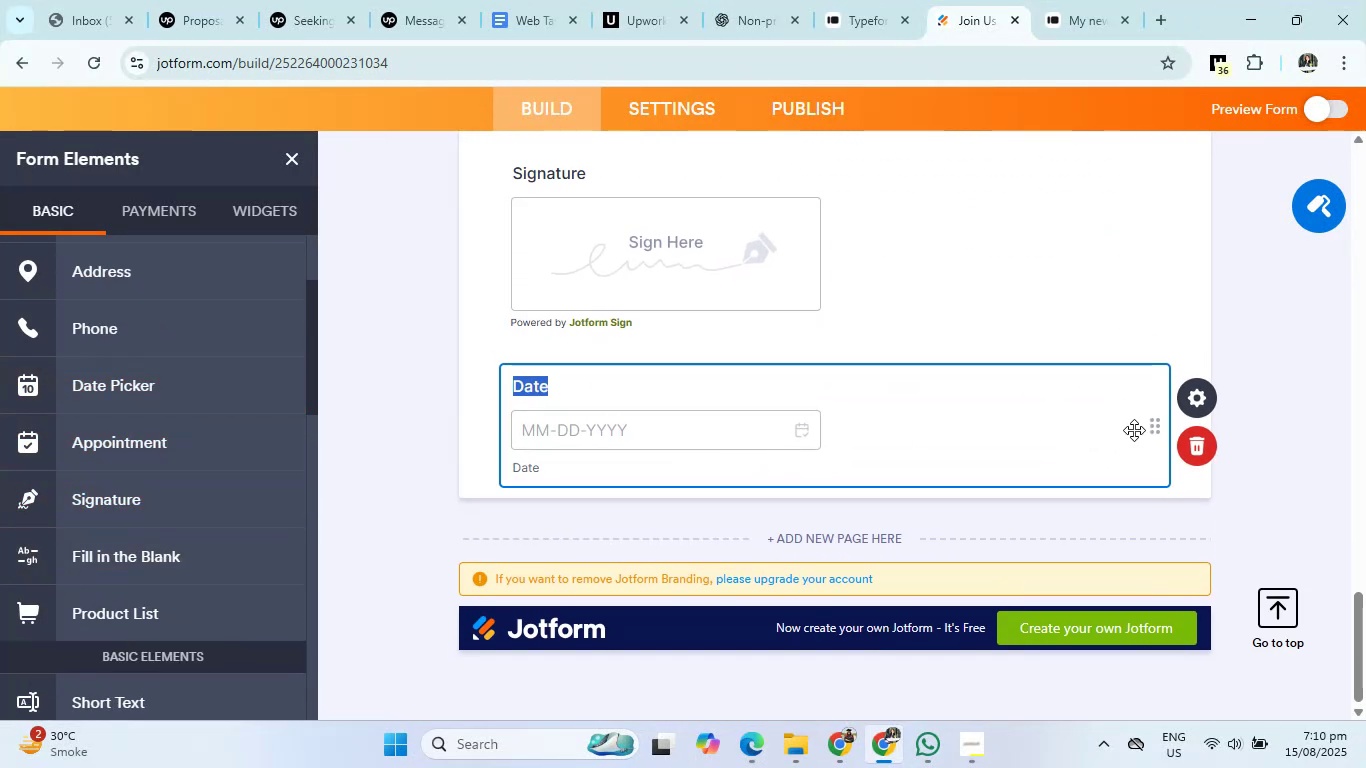 
right_click([1148, 429])
 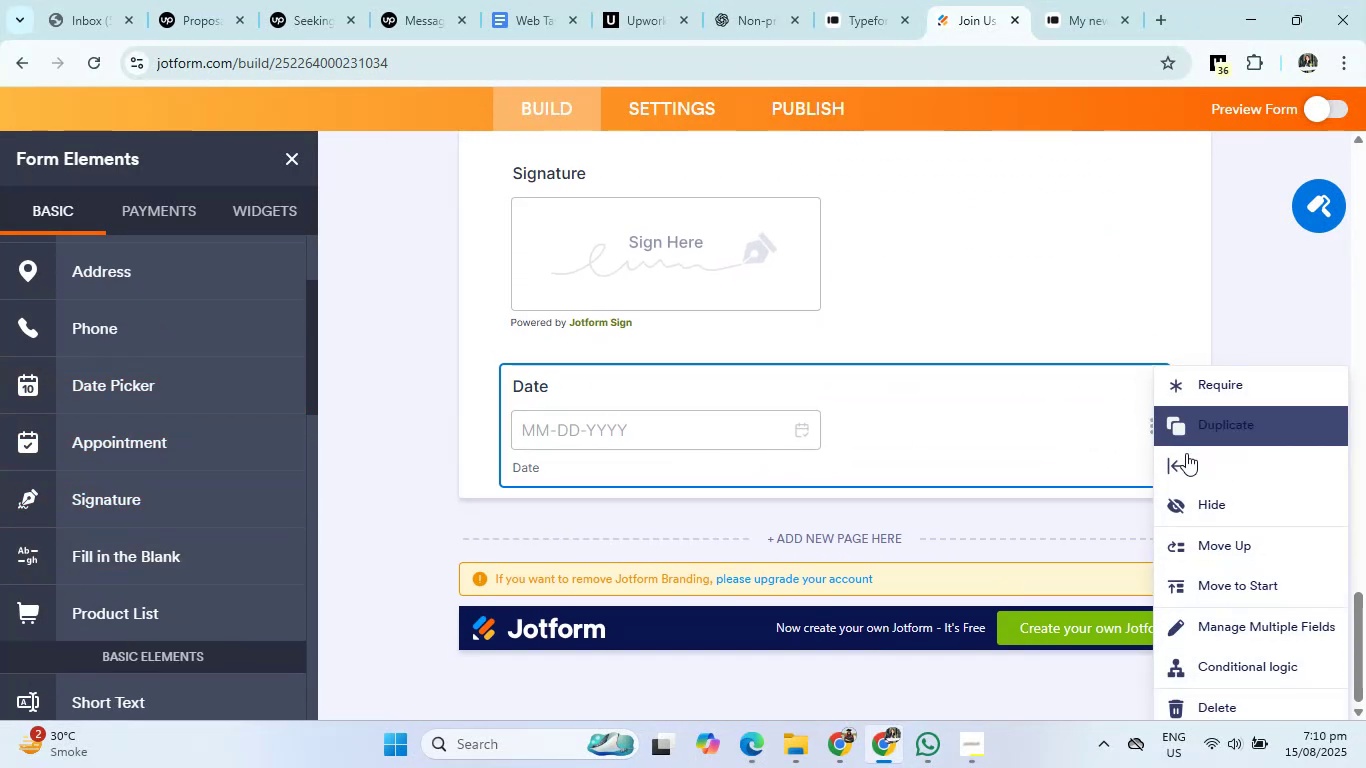 
left_click([1194, 462])
 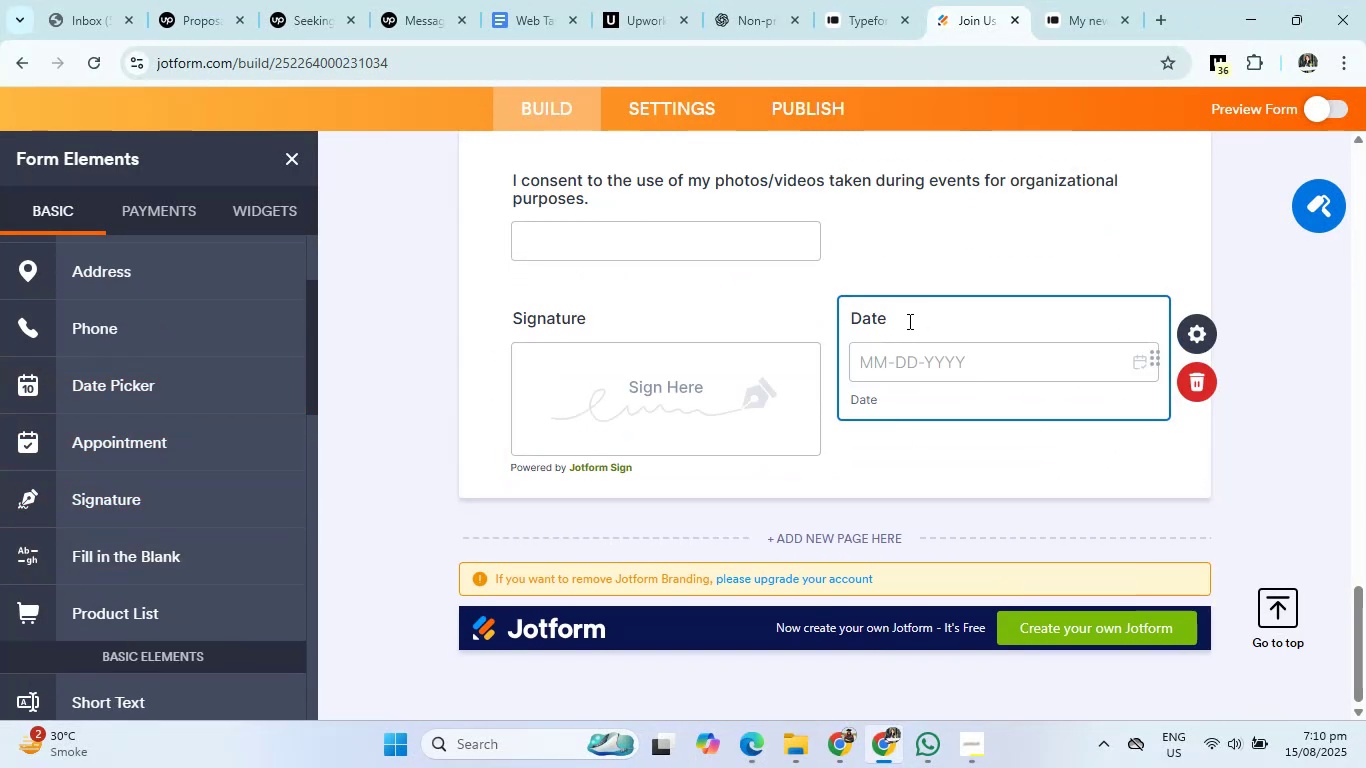 
left_click([891, 317])
 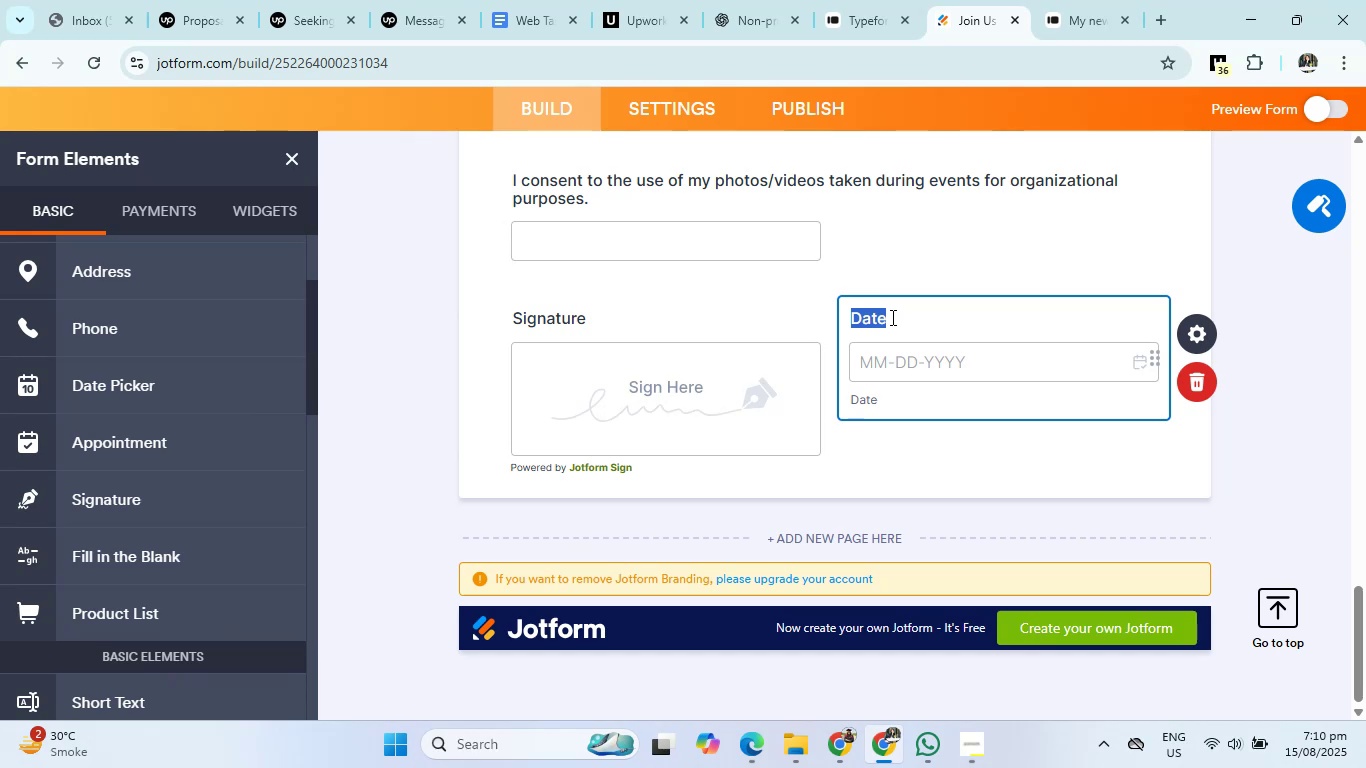 
key(Backspace)
type(Date of joining)
 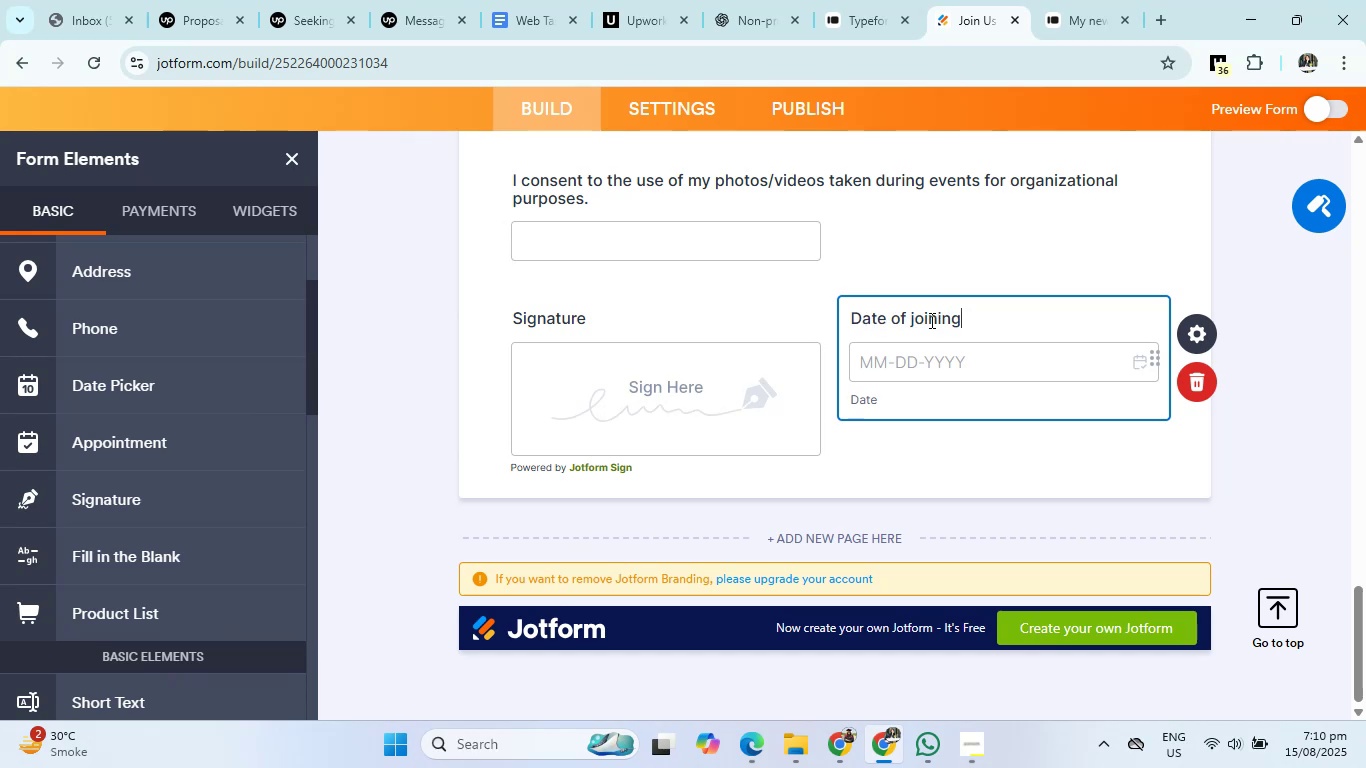 
left_click([917, 327])
 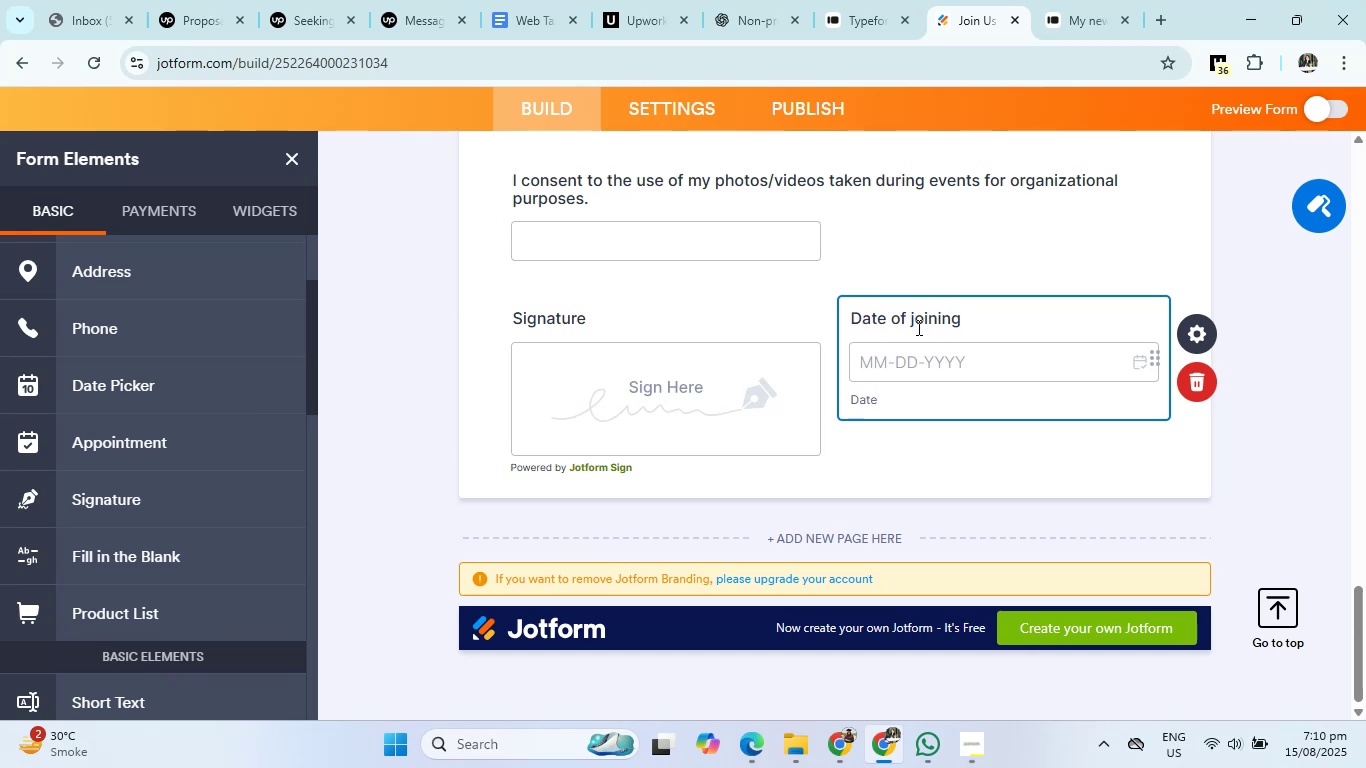 
key(Backspace)
 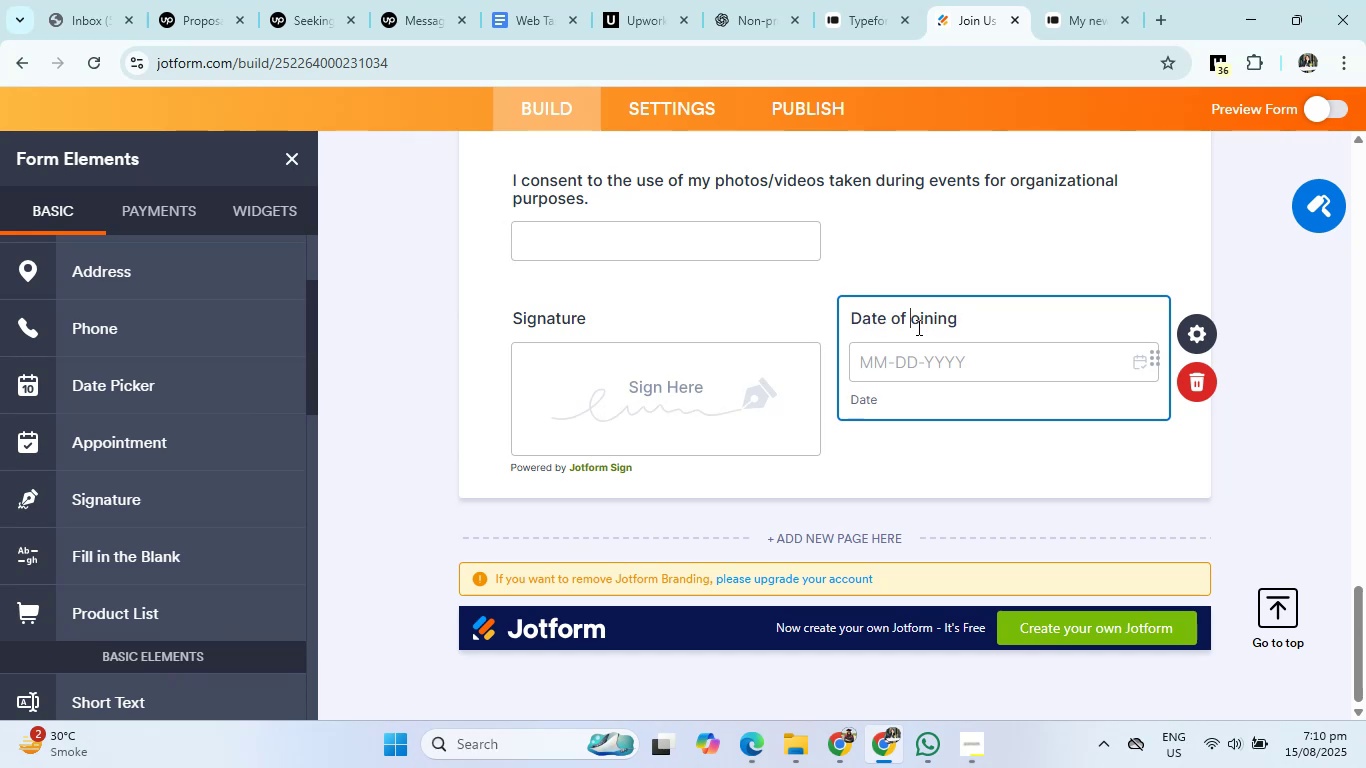 
key(Shift+ShiftRight)
 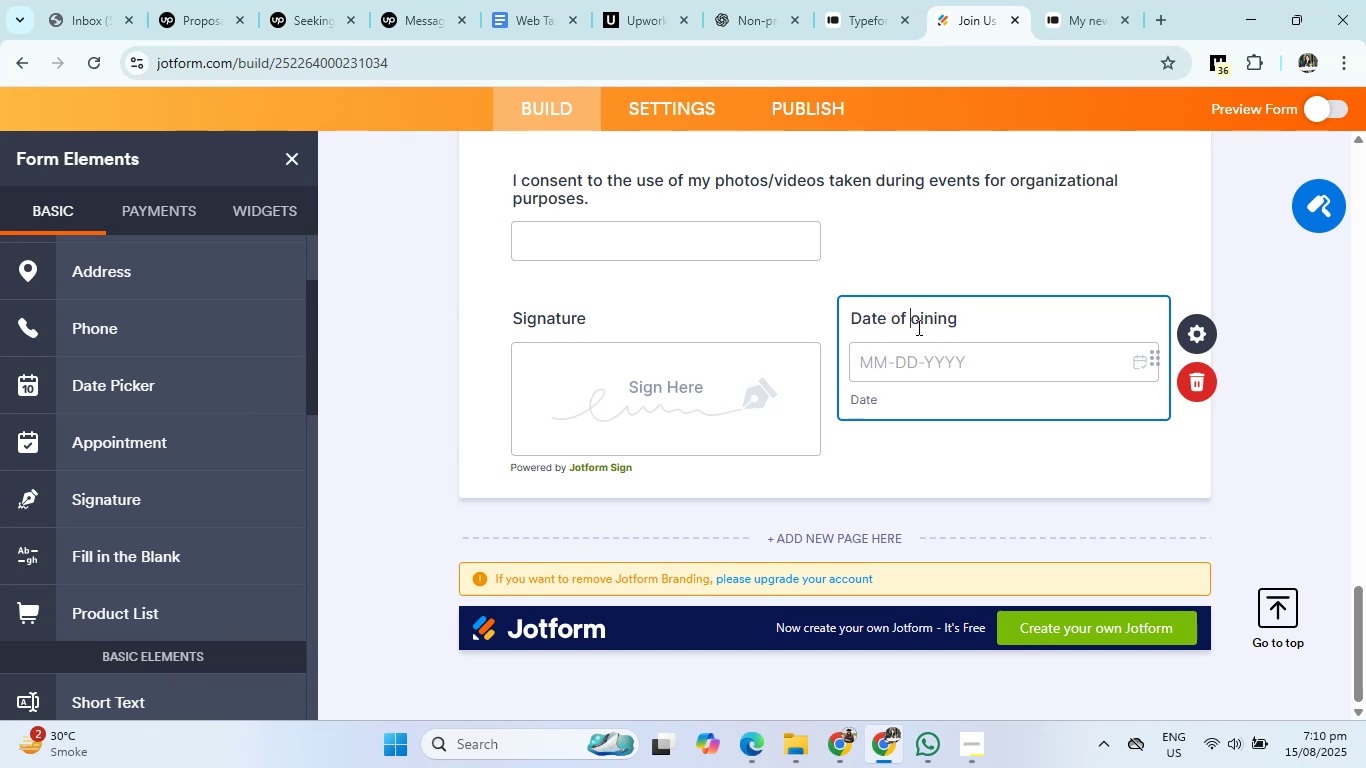 
key(Shift+J)
 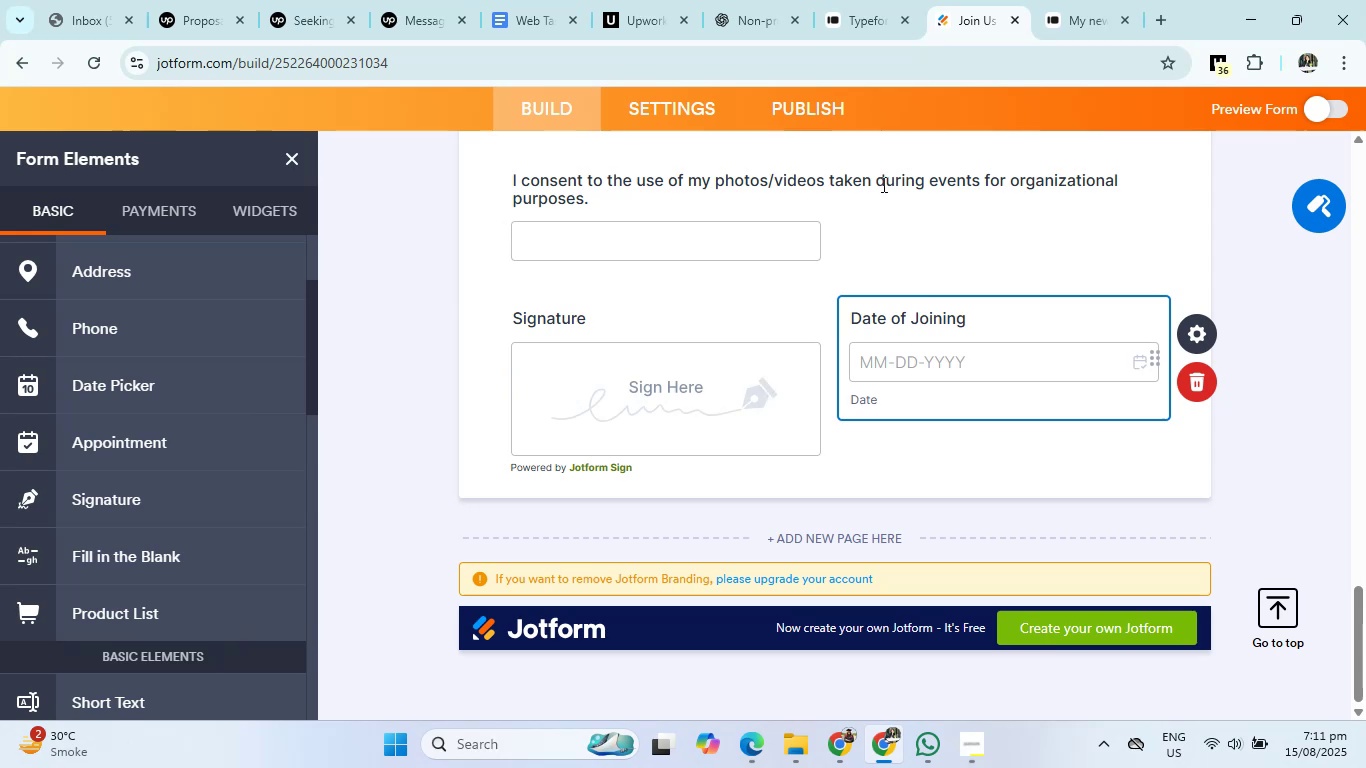 
left_click([759, 3])
 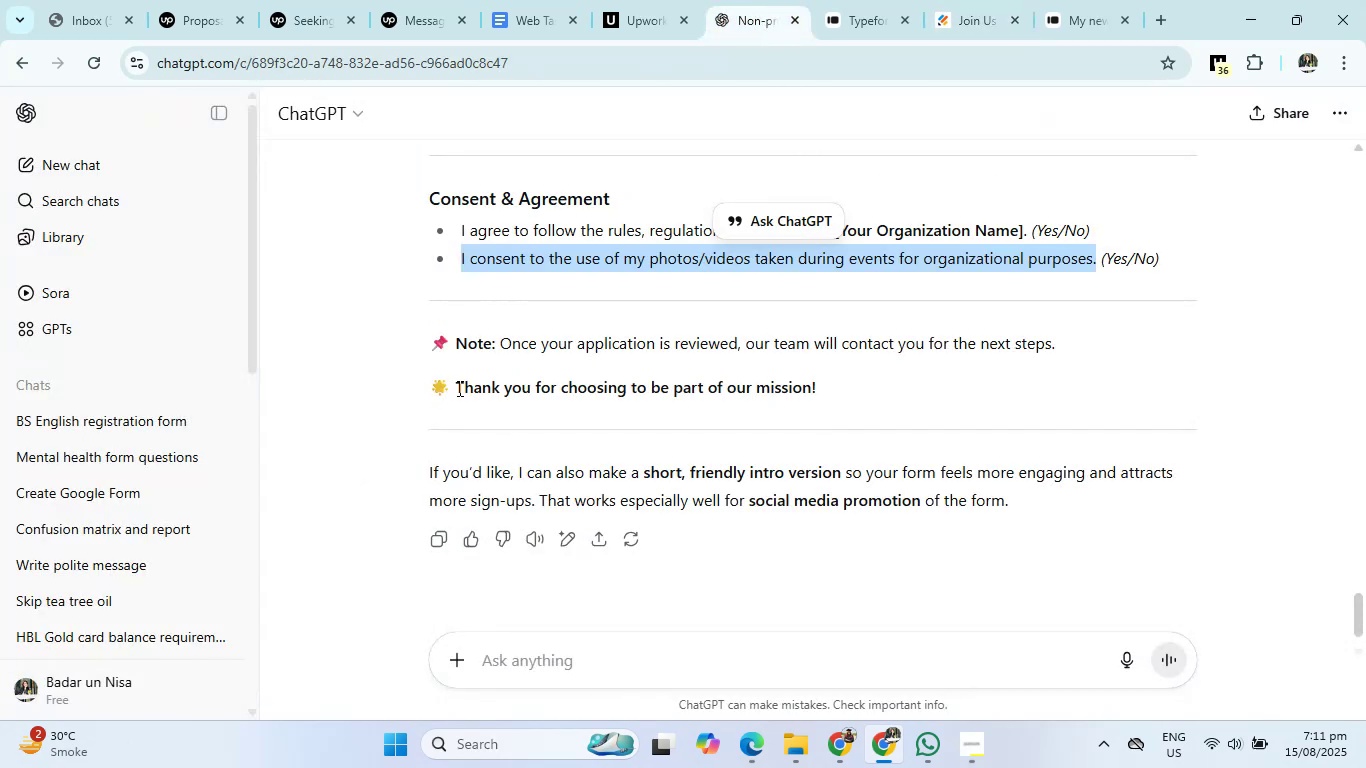 
left_click_drag(start_coordinate=[455, 389], to_coordinate=[901, 397])
 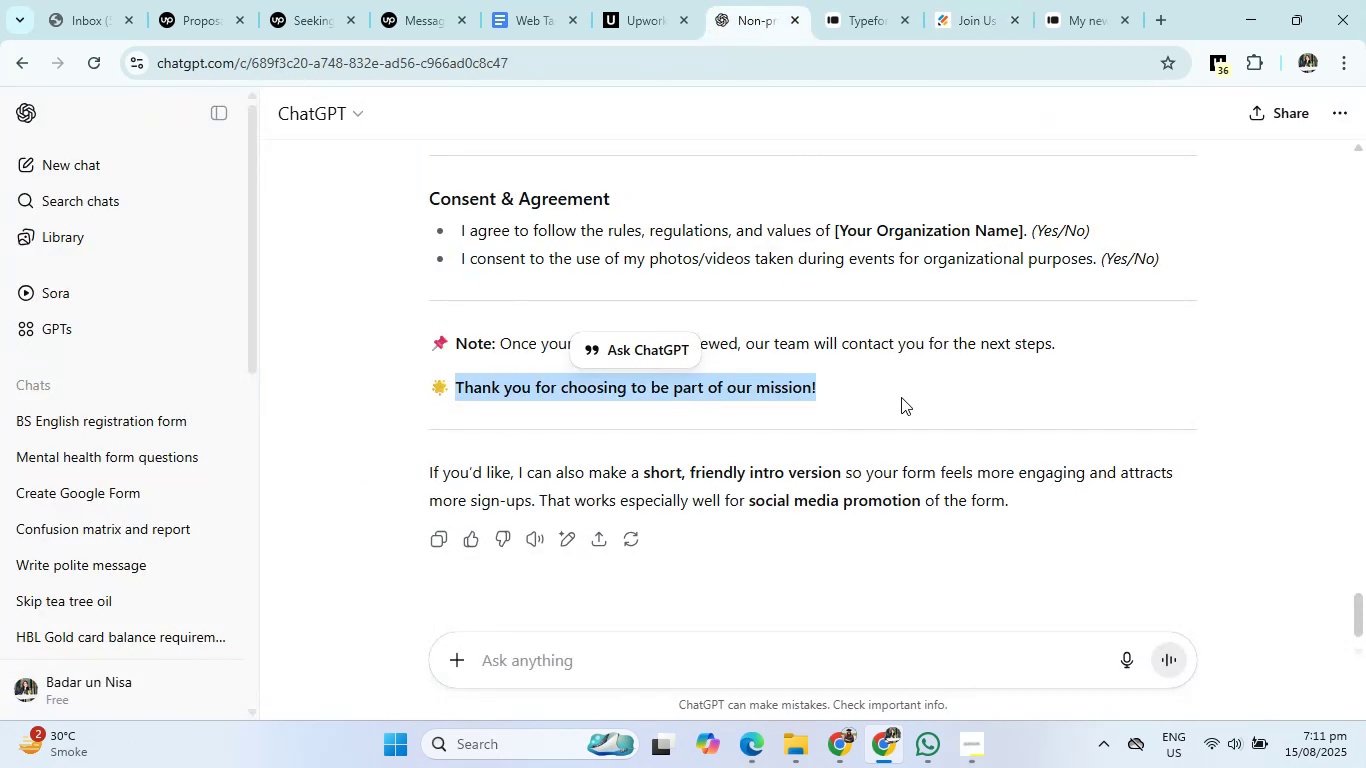 
key(Control+C)
 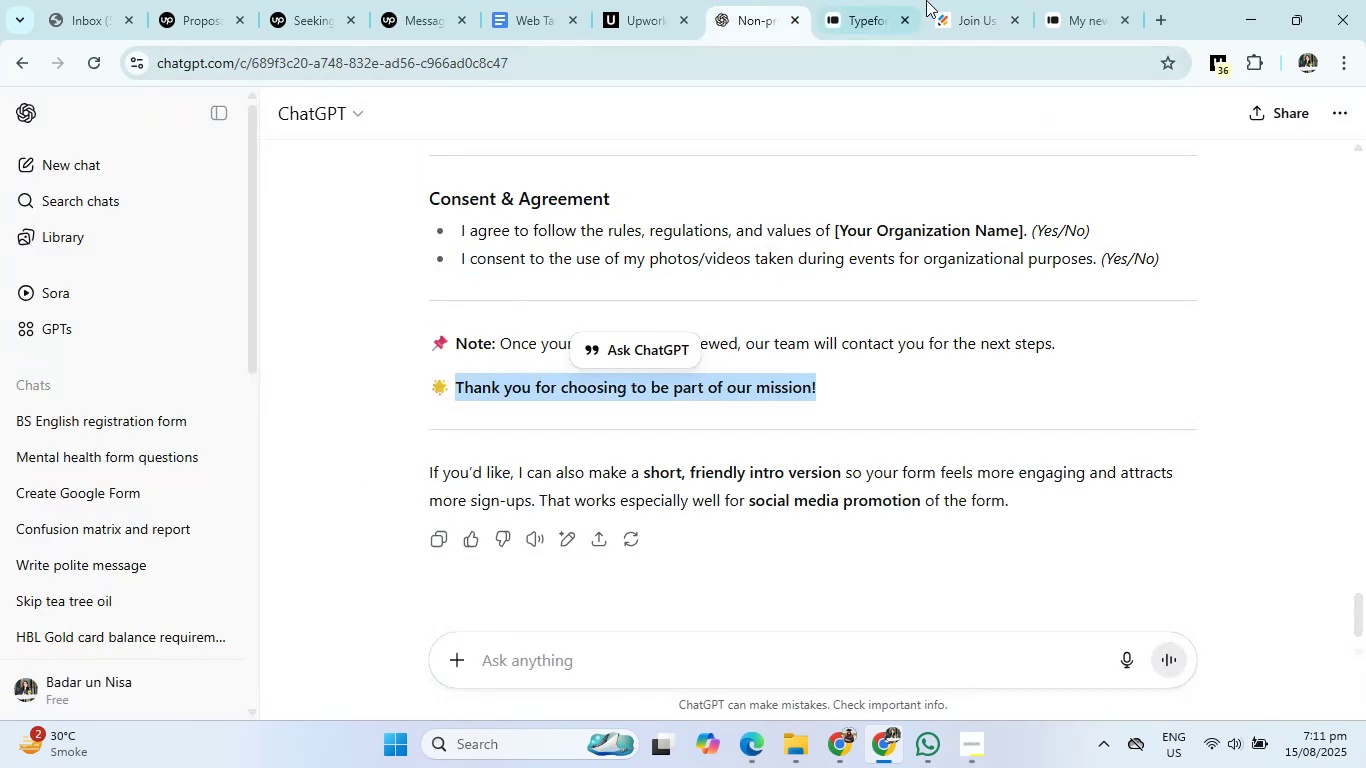 
left_click([943, 0])
 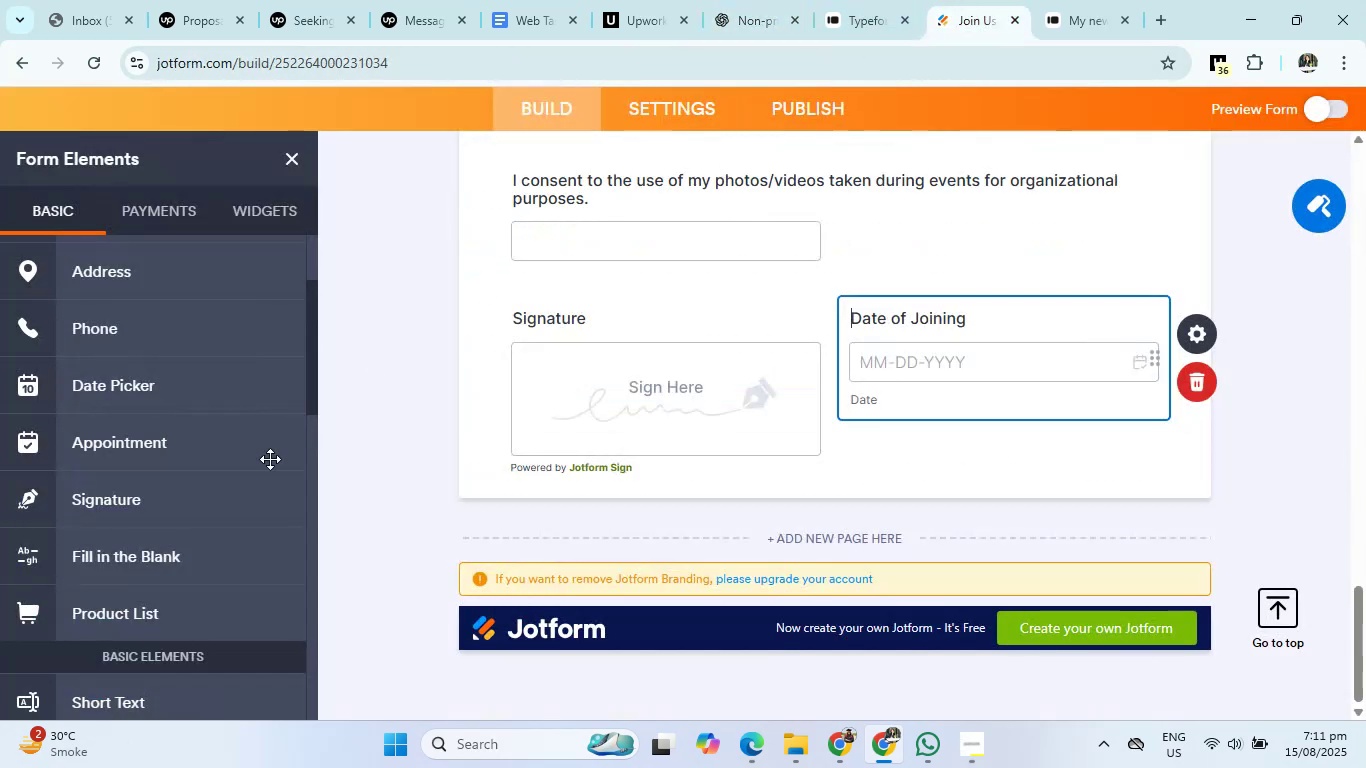 
scroll: coordinate [193, 537], scroll_direction: down, amount: 13.0
 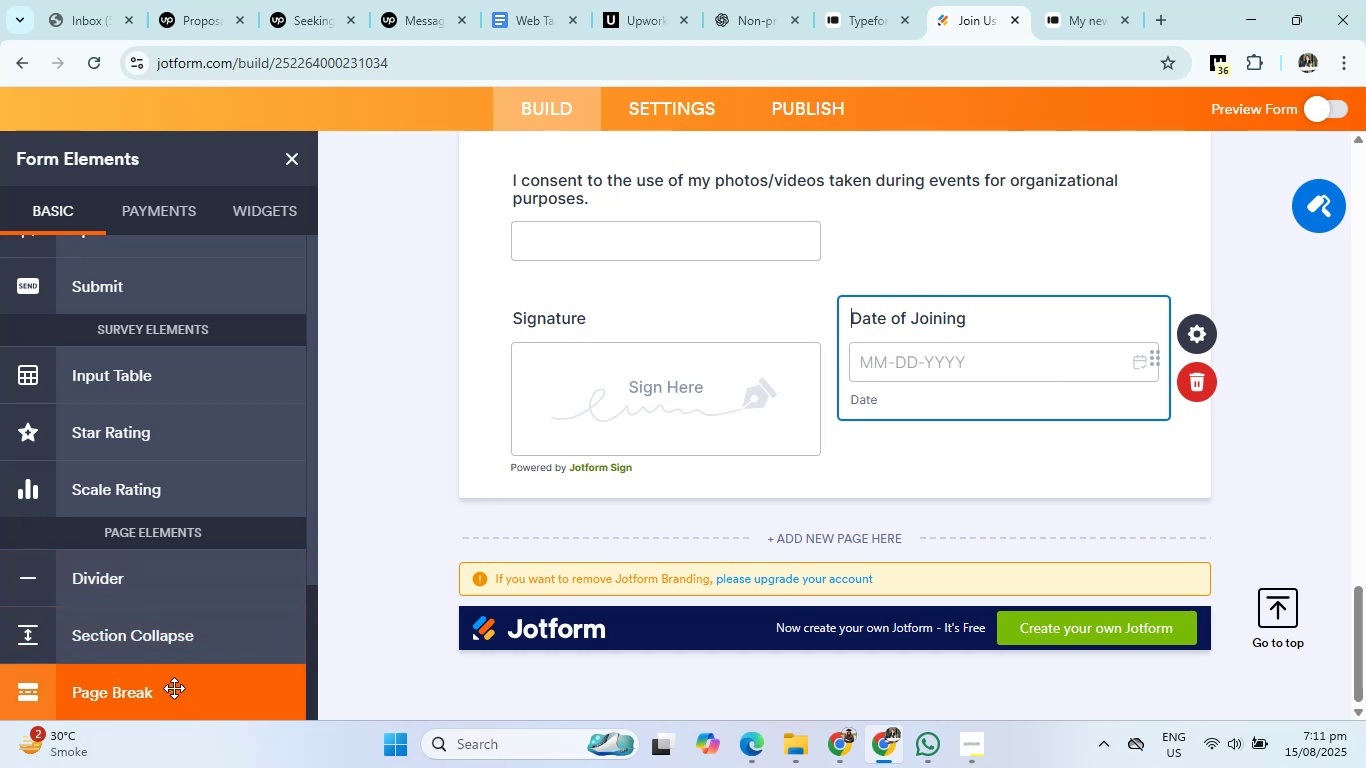 
scroll: coordinate [145, 384], scroll_direction: up, amount: 12.0
 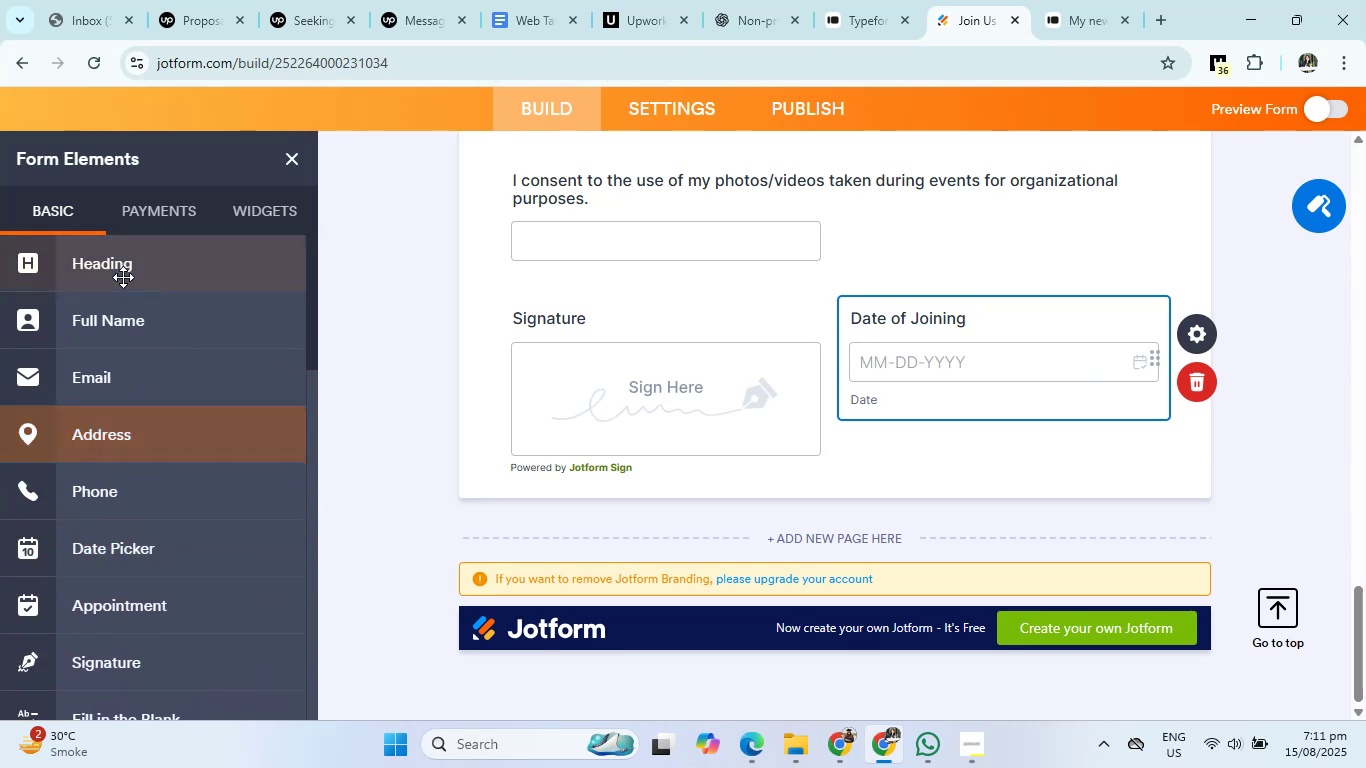 
left_click([122, 273])
 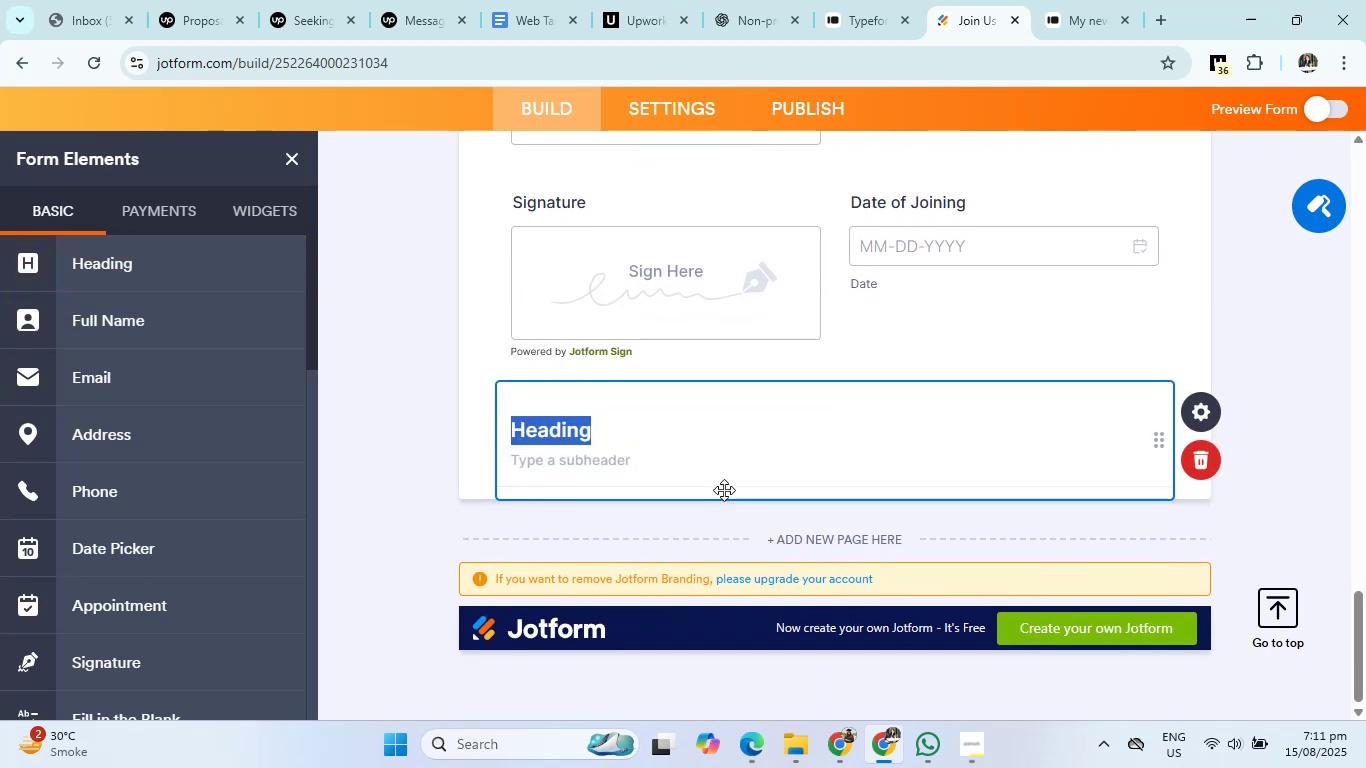 
key(Backspace)
 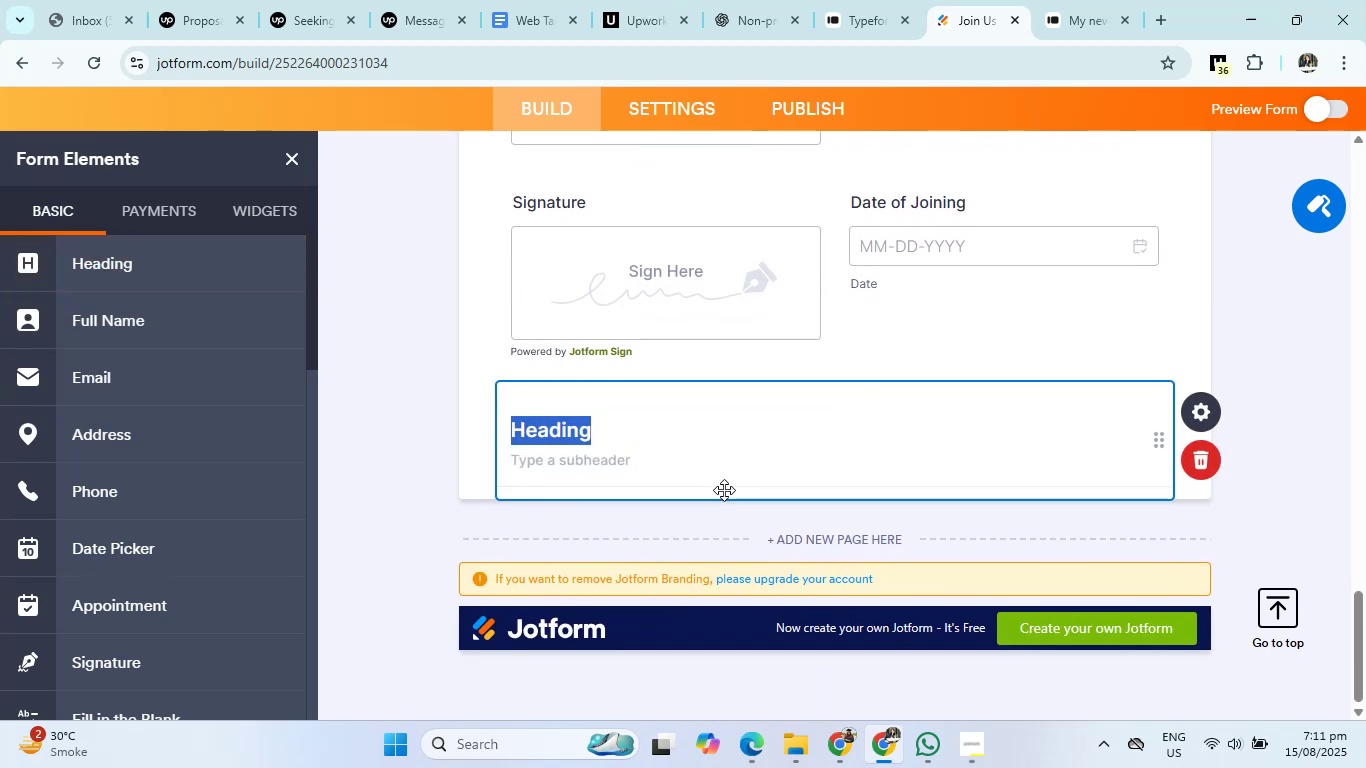 
key(Control+V)
 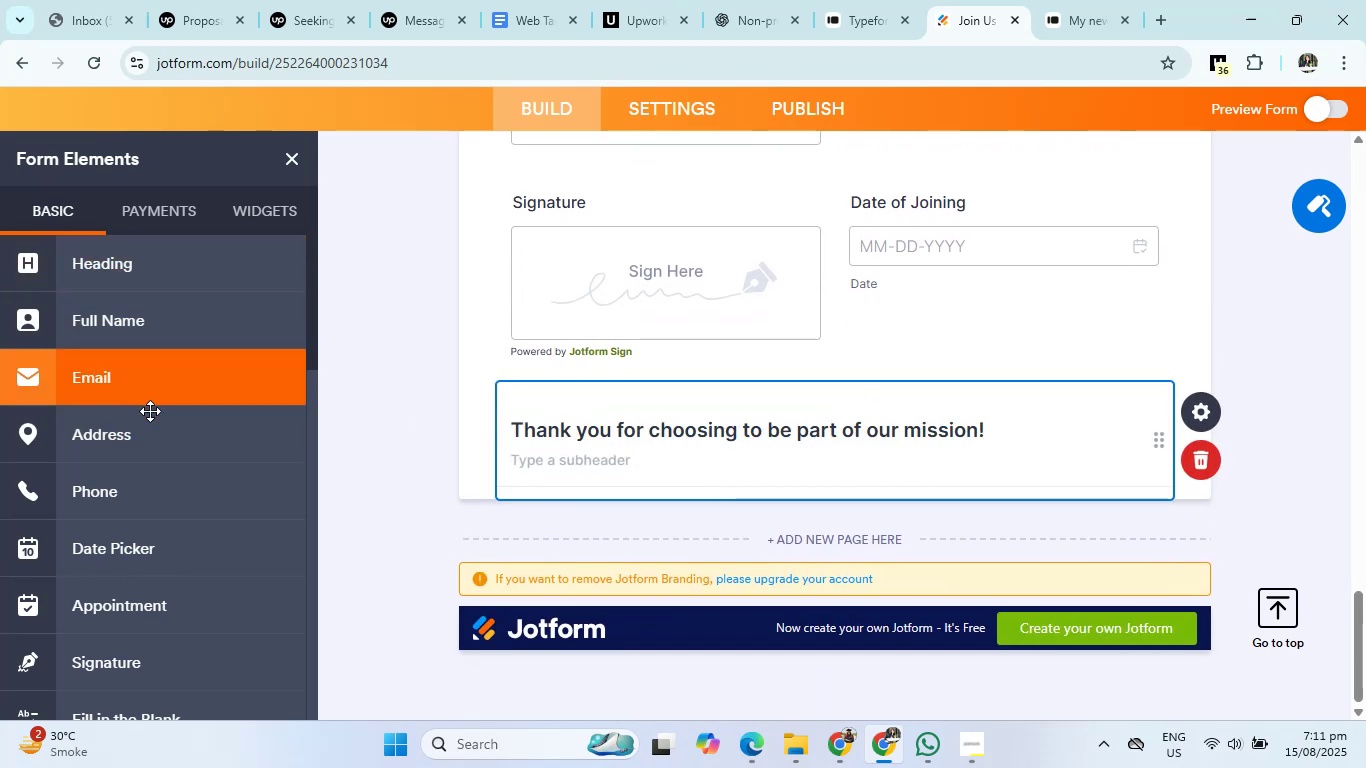 
scroll: coordinate [176, 503], scroll_direction: down, amount: 5.0
 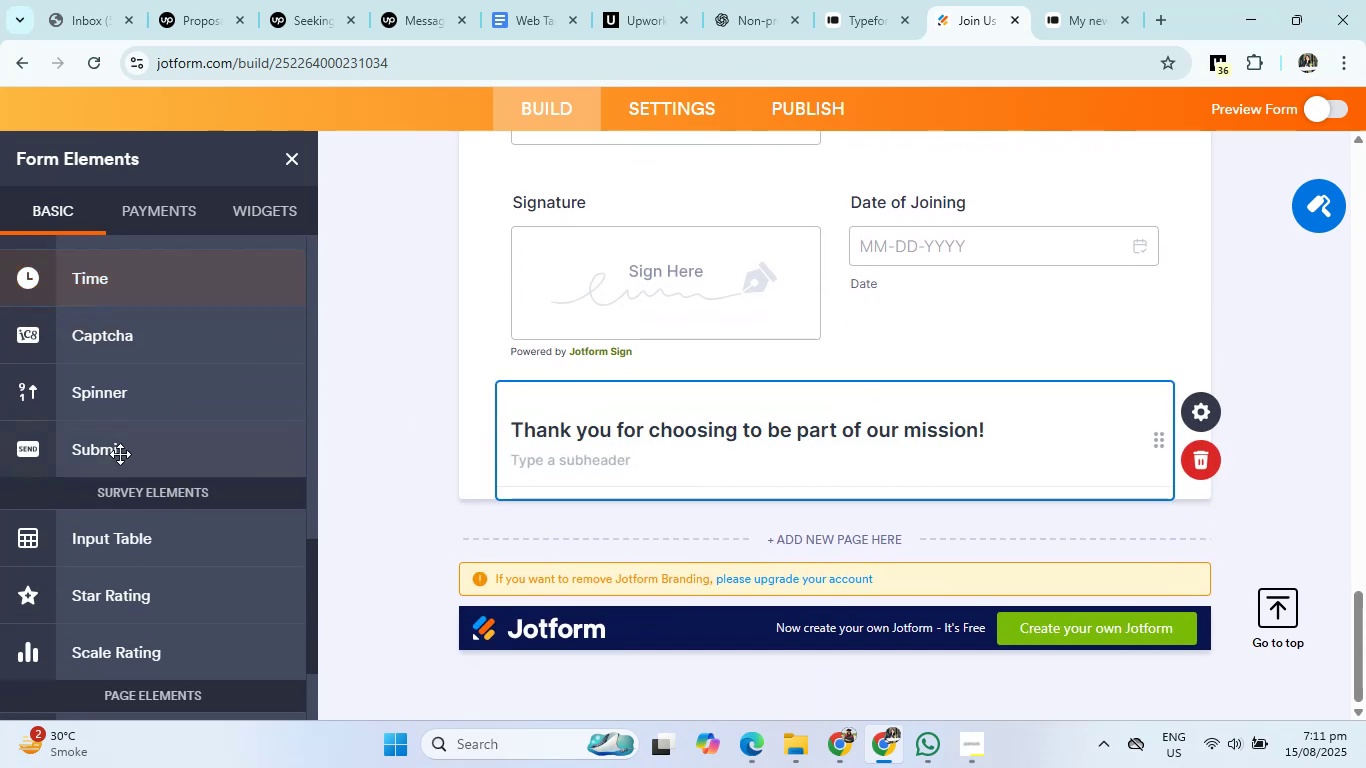 
left_click([108, 442])
 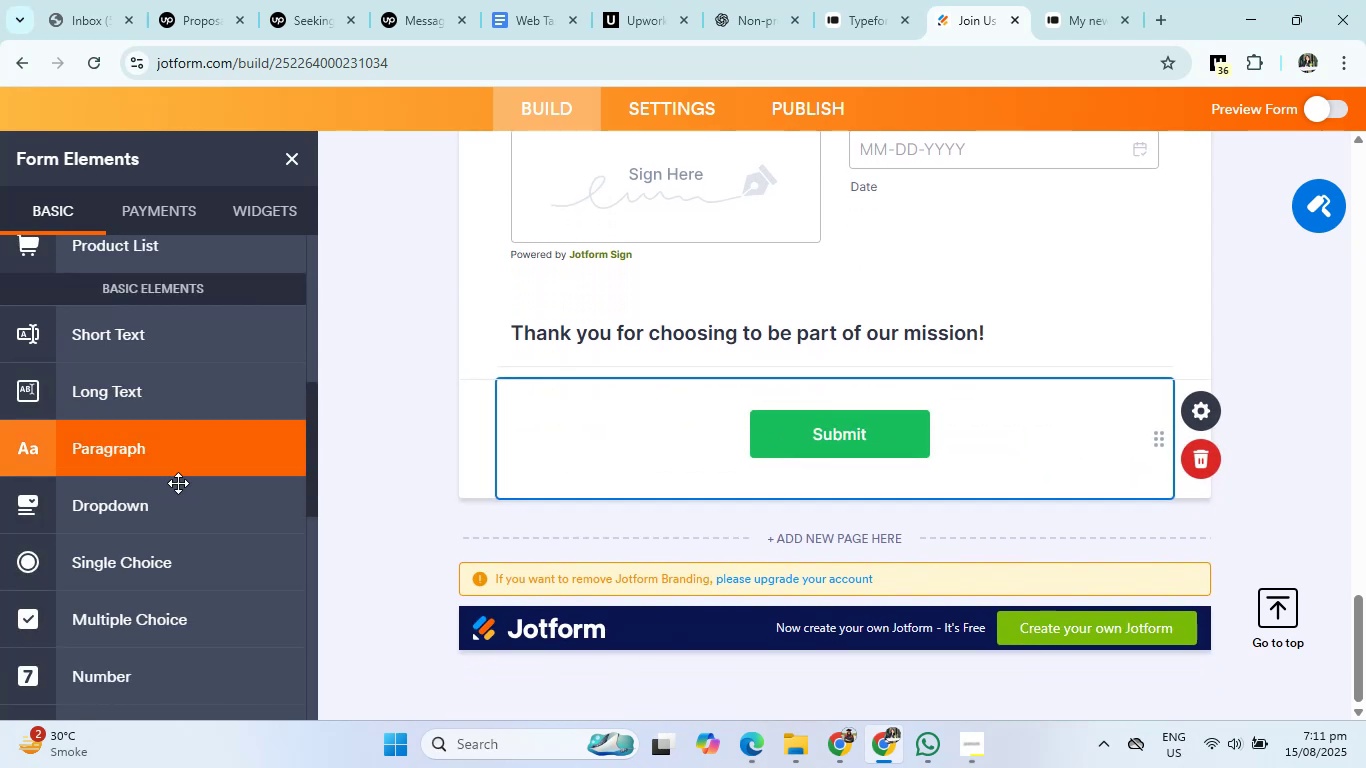 
scroll: coordinate [891, 300], scroll_direction: up, amount: 15.0
 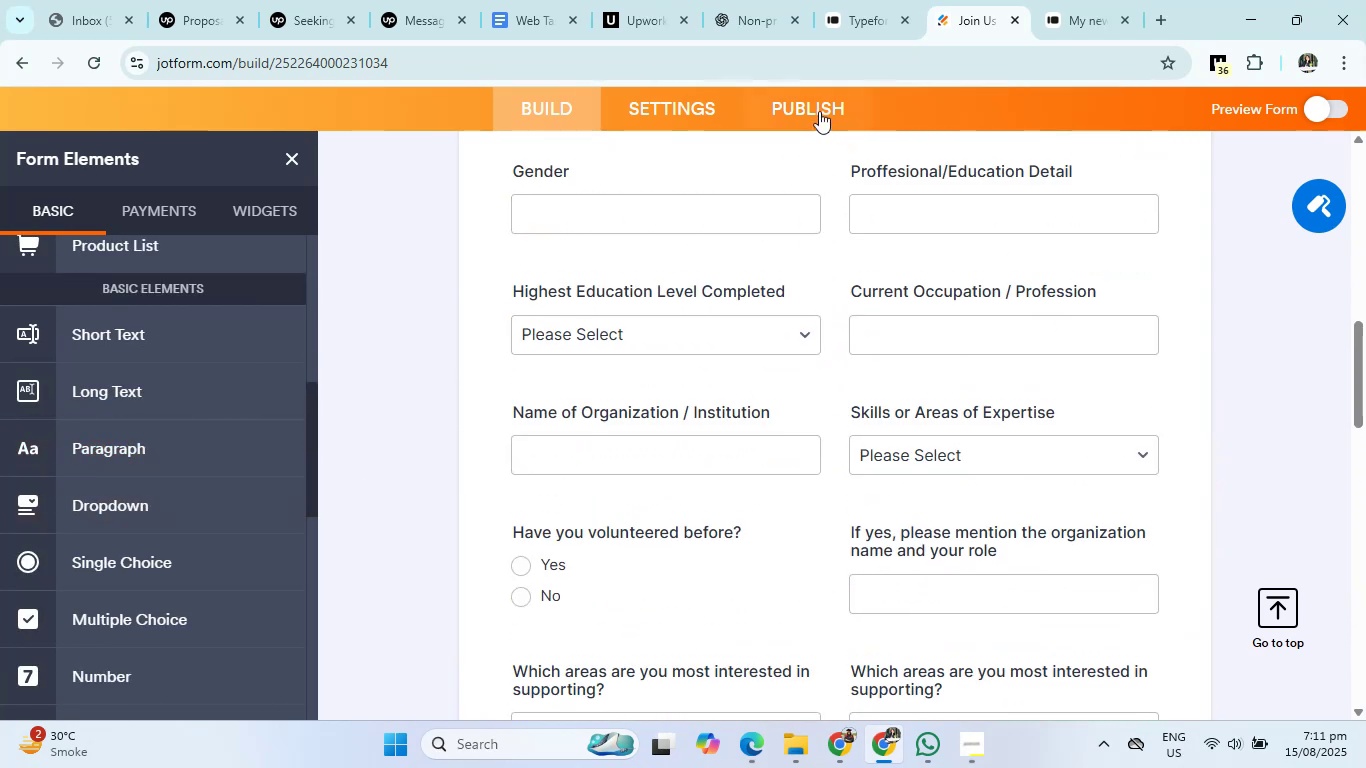 
left_click([791, 88])
 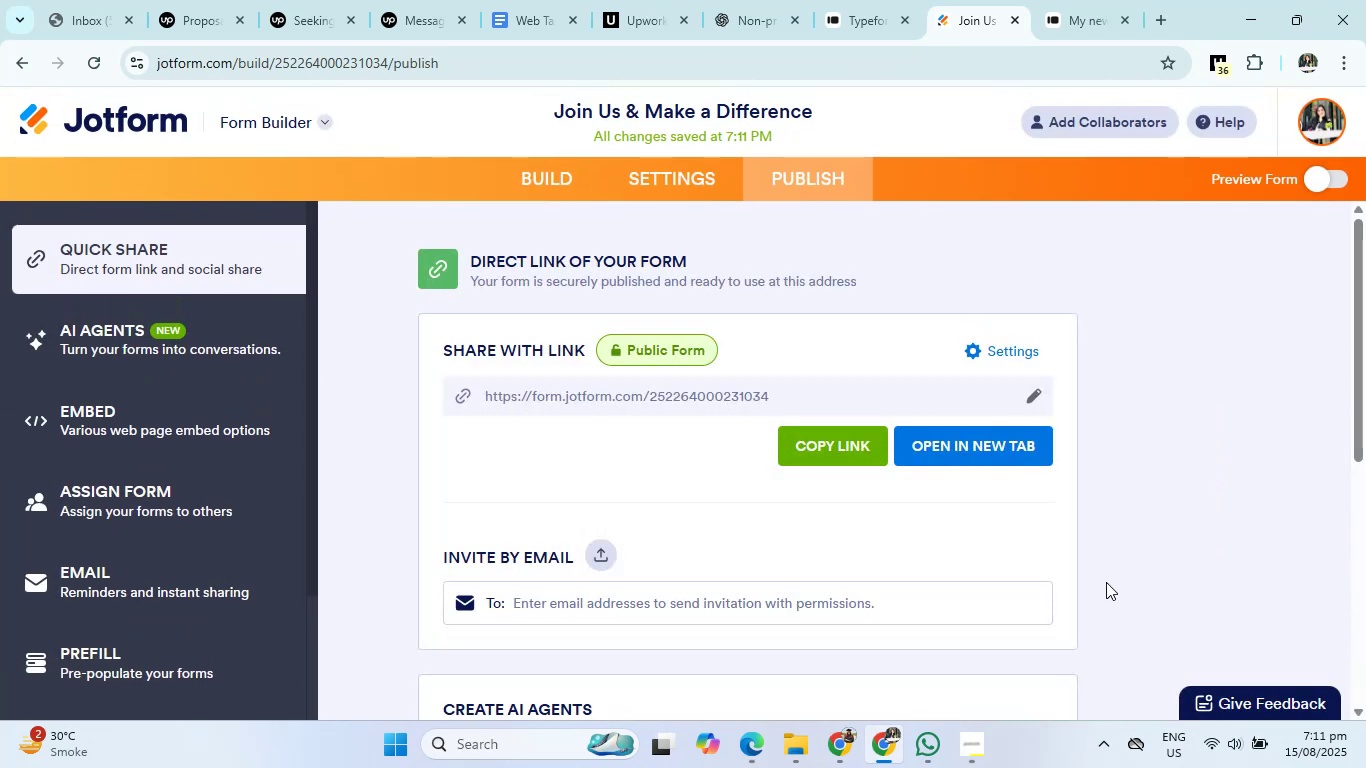 
wait(5.74)
 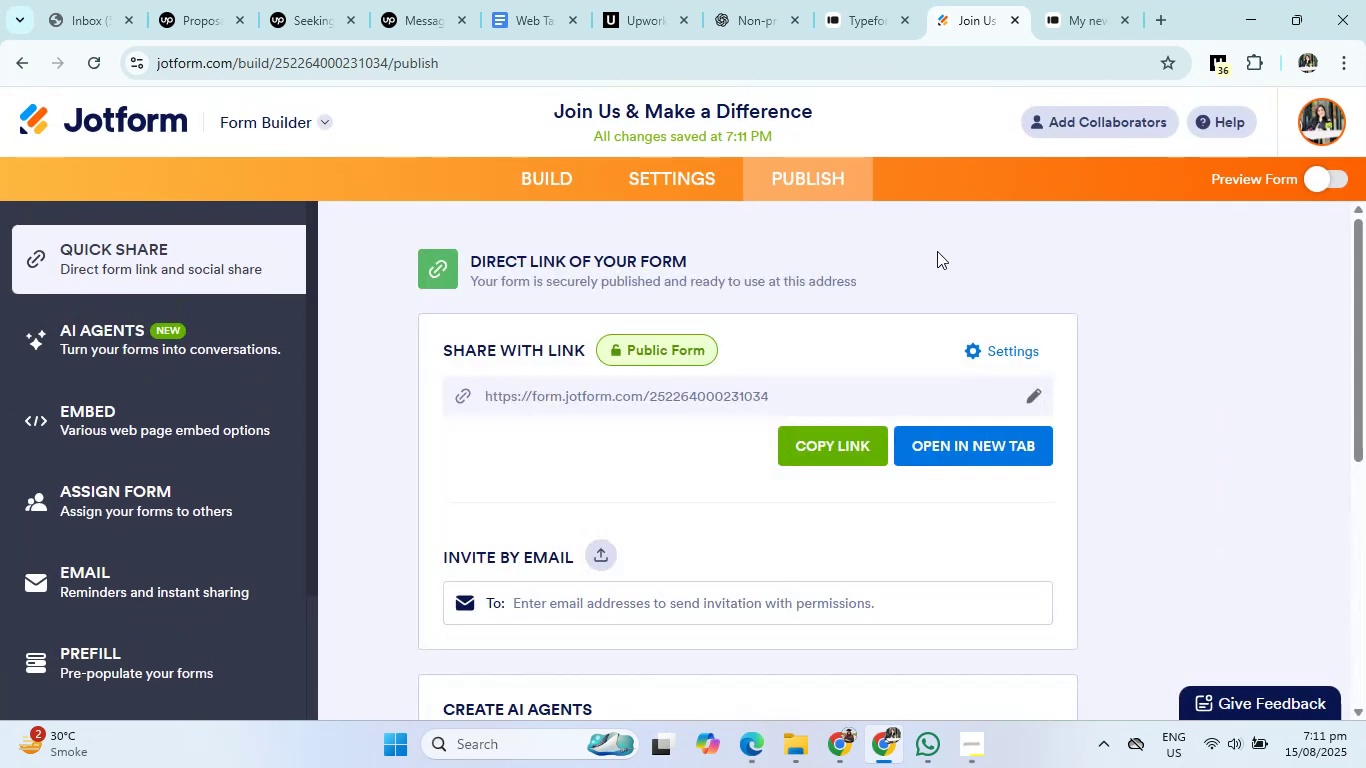 
left_click([828, 449])
 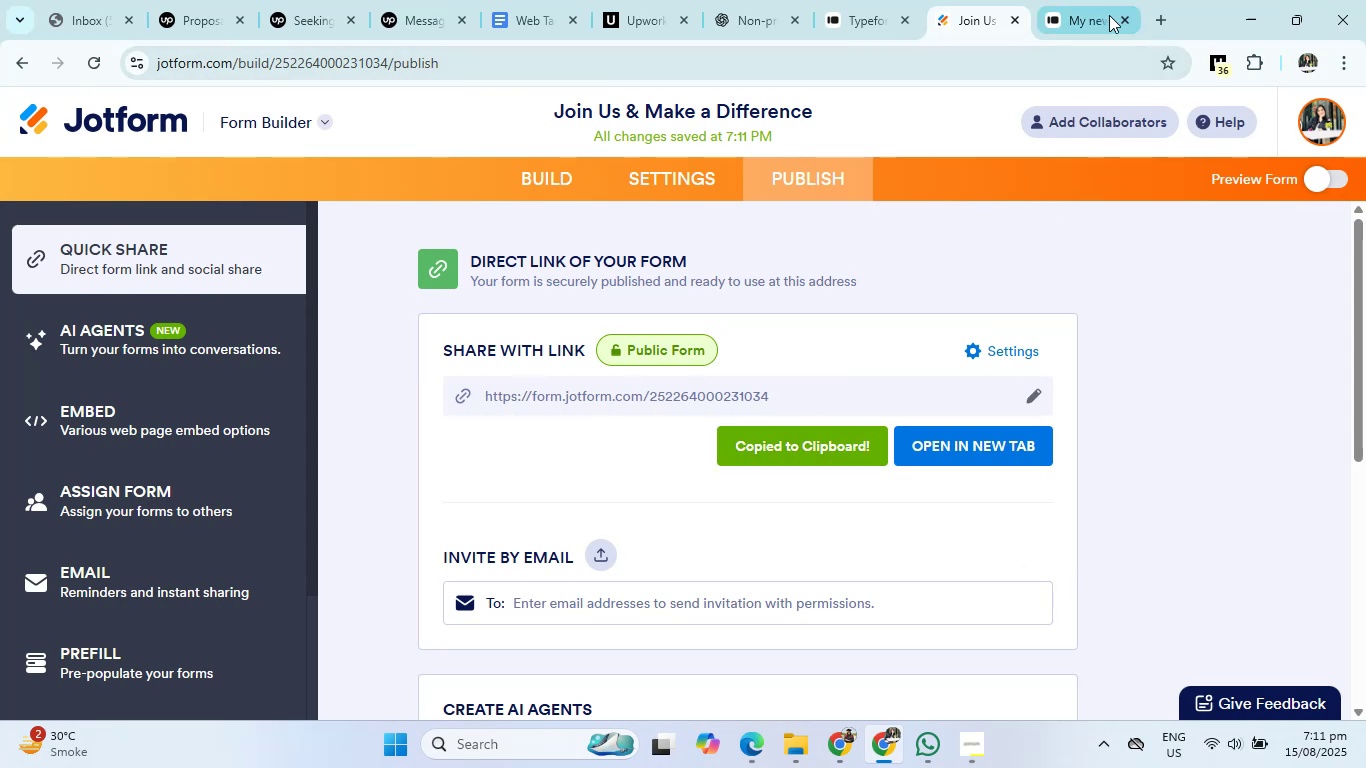 
left_click([1061, 10])
 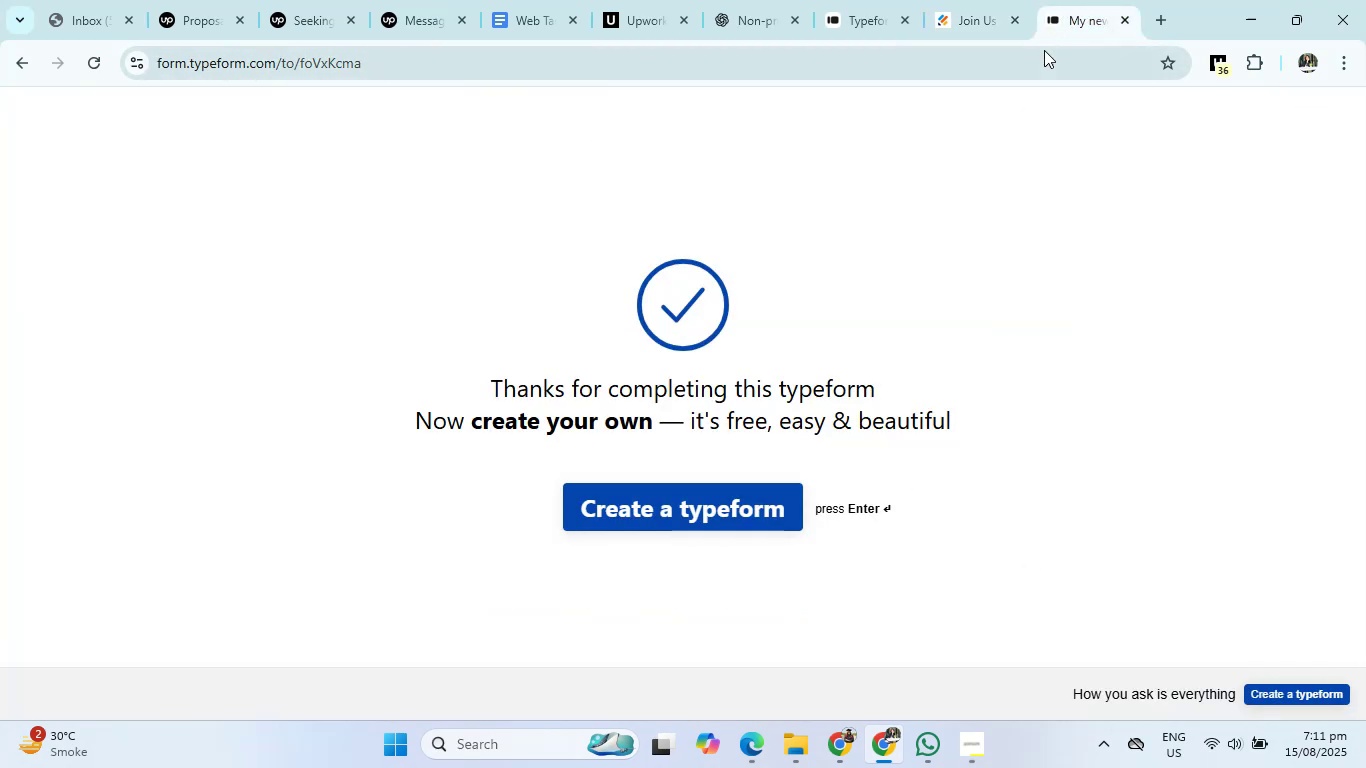 
left_click([1044, 52])
 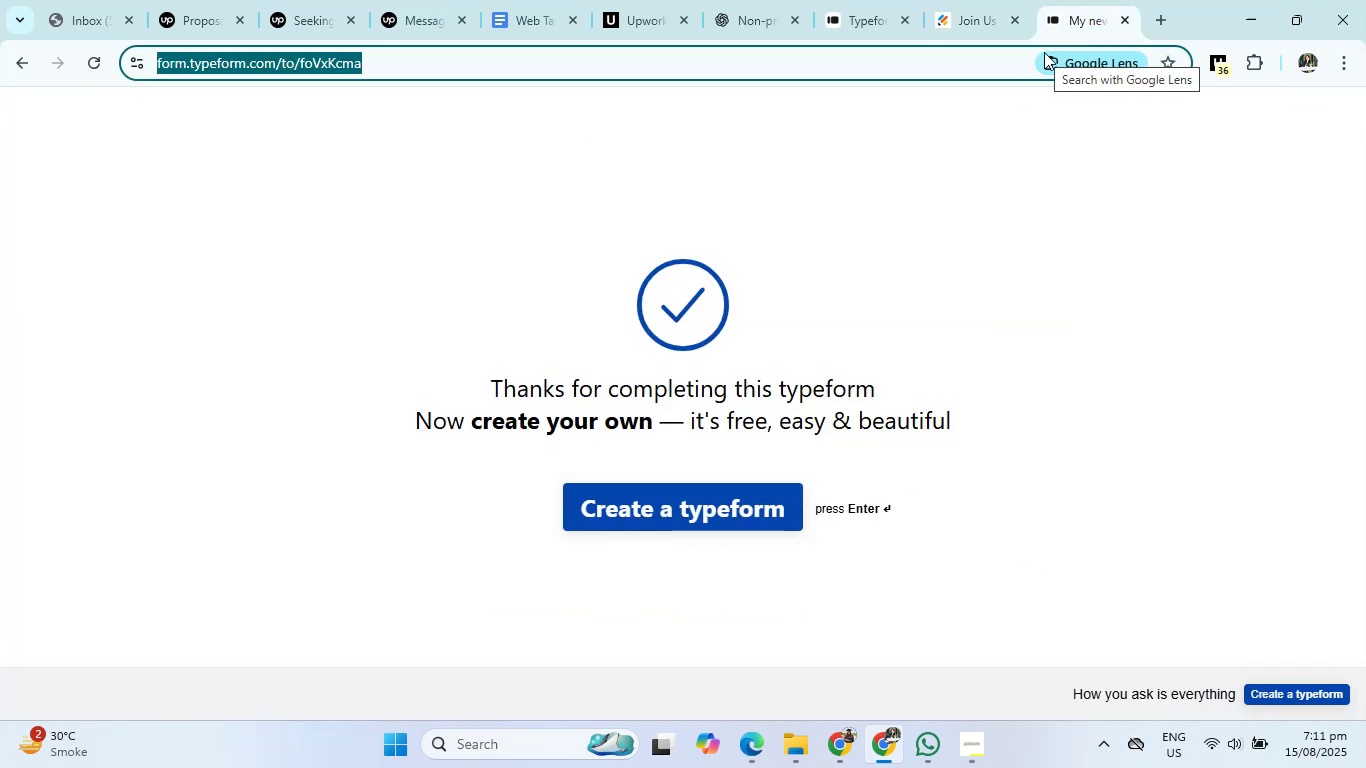 
key(Backspace)
 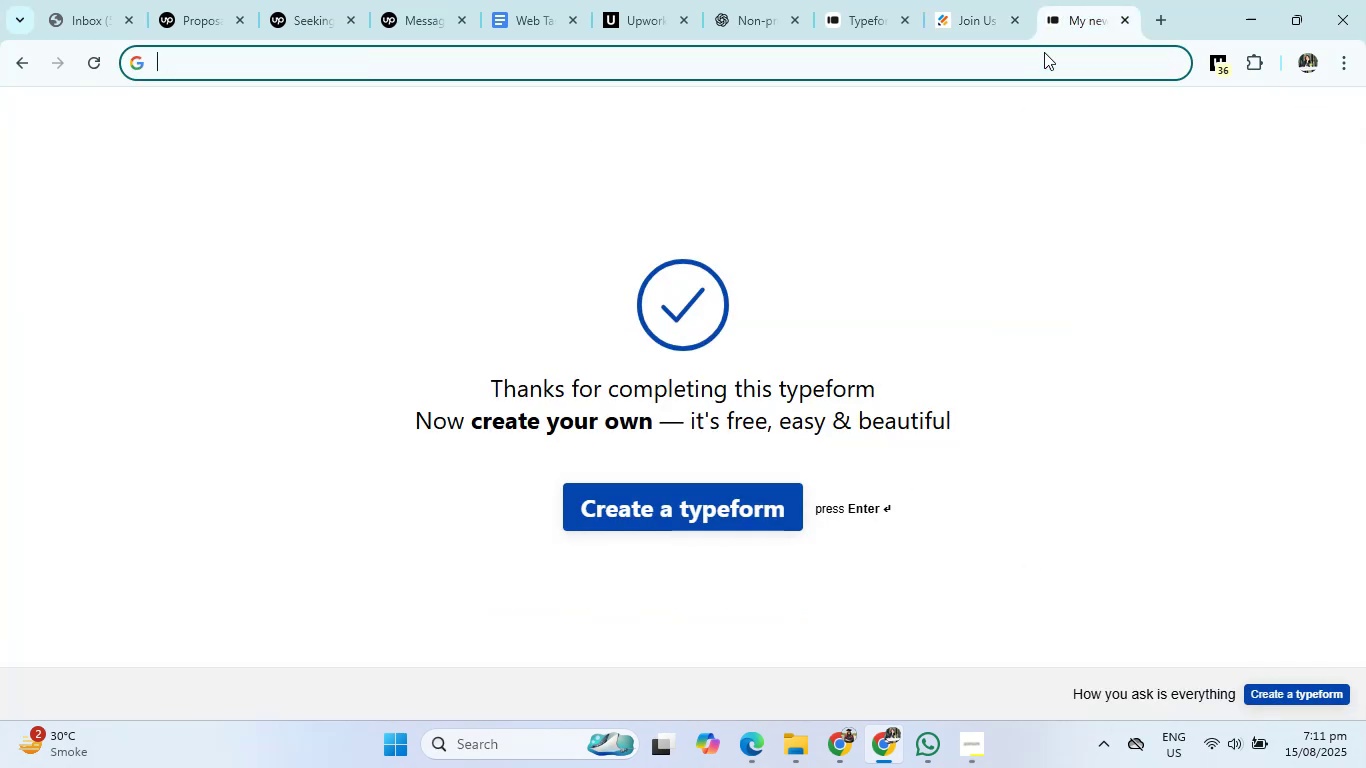 
key(Control+V)
 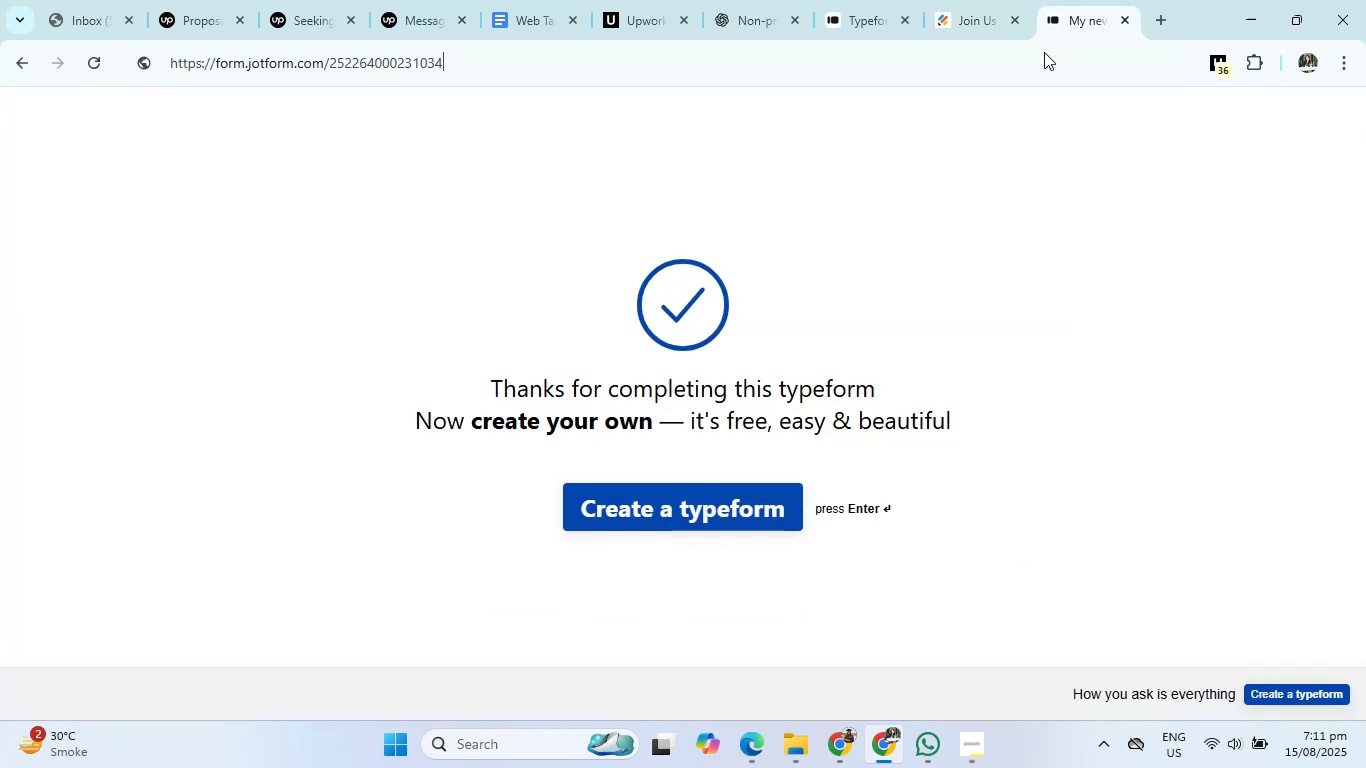 
key(Enter)
 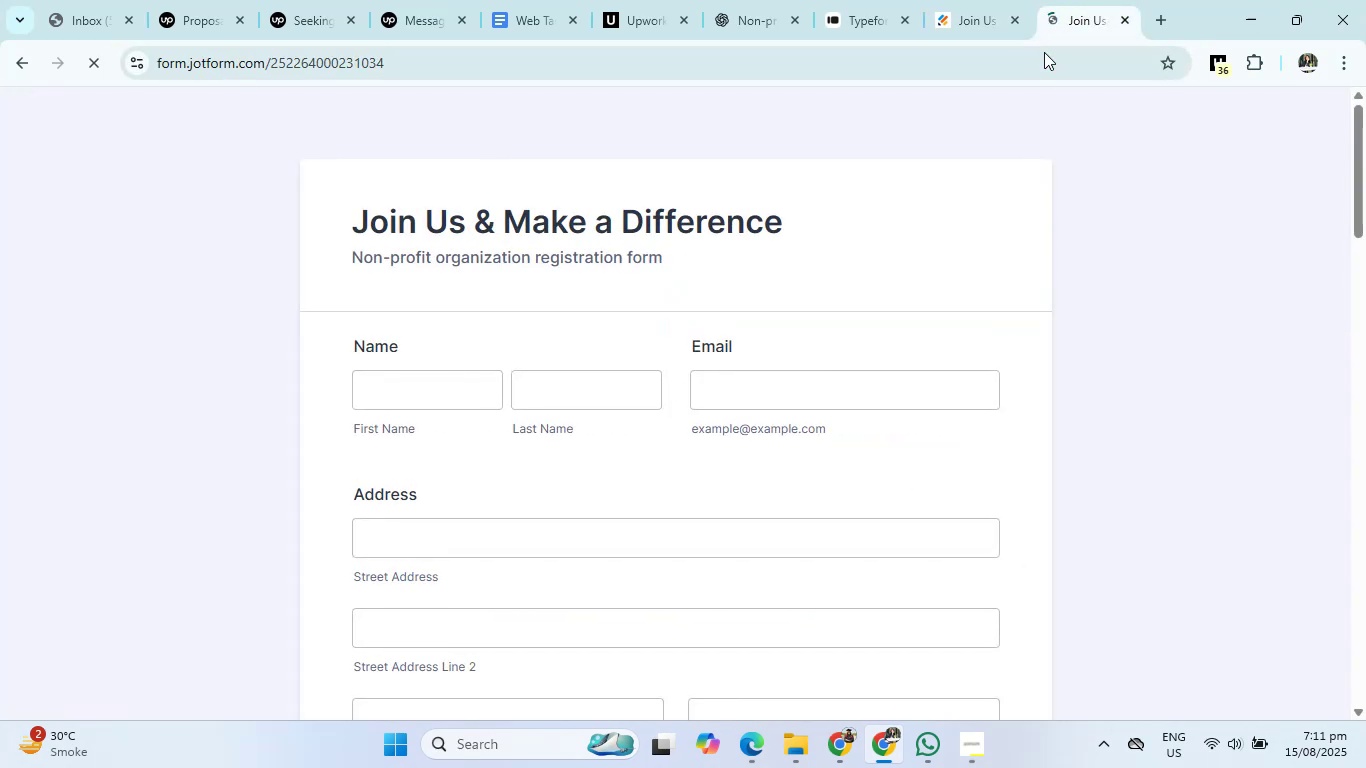 
scroll: coordinate [624, 274], scroll_direction: down, amount: 11.0
 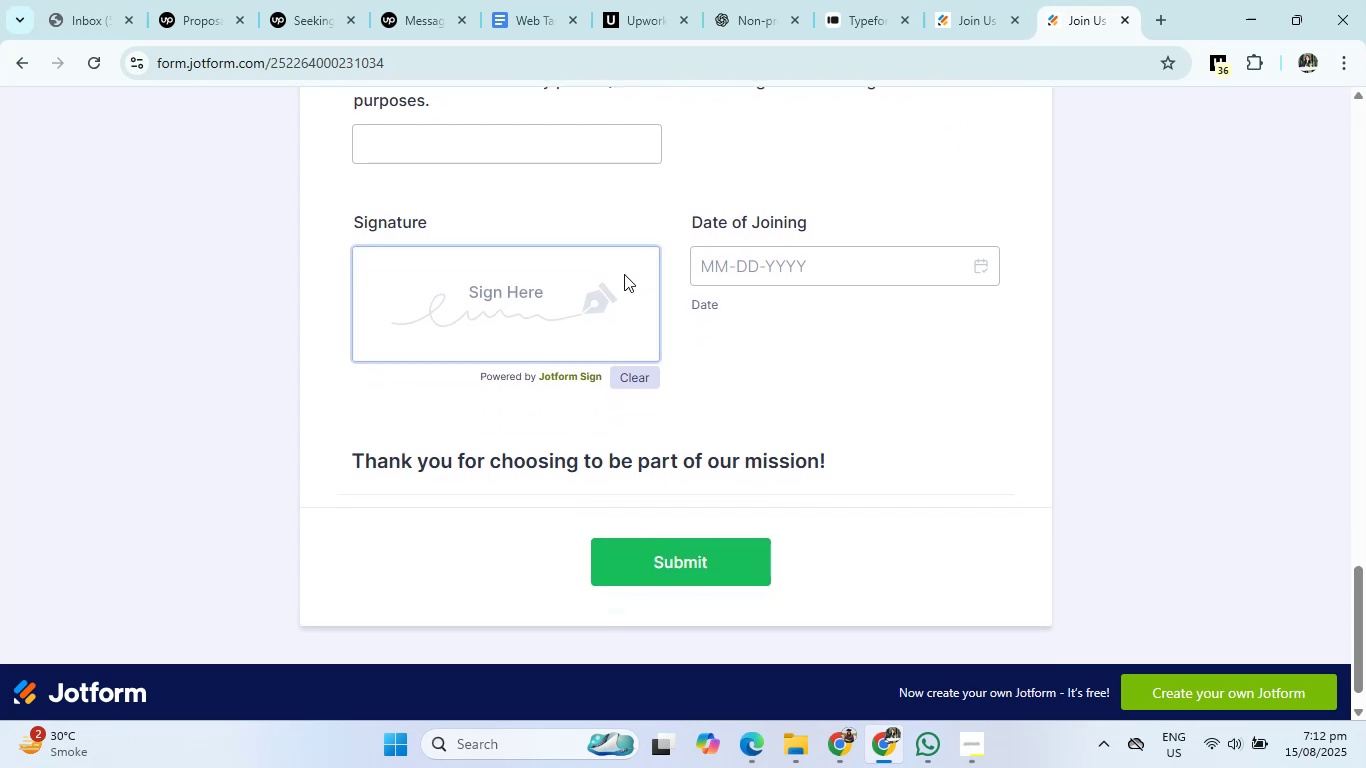 
scroll: coordinate [624, 274], scroll_direction: up, amount: 30.0
 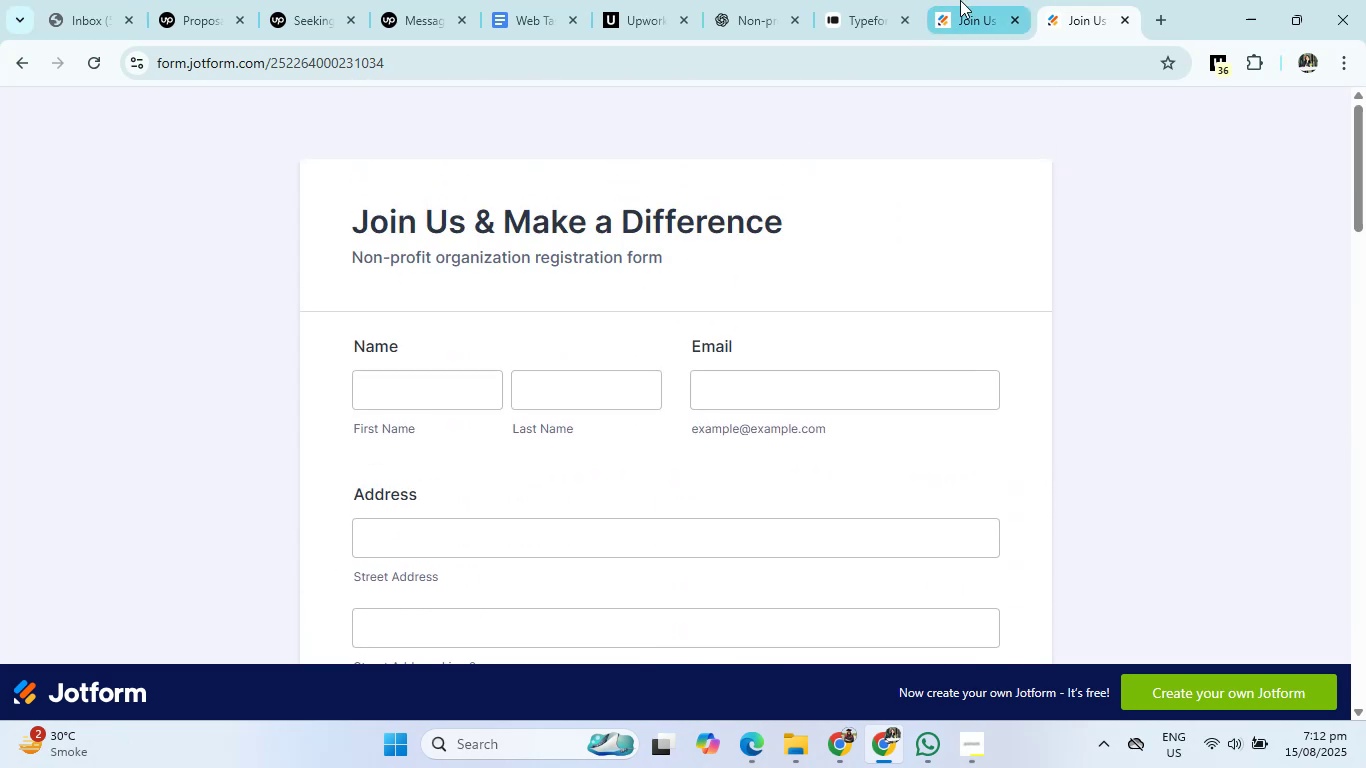 
left_click([963, 0])
 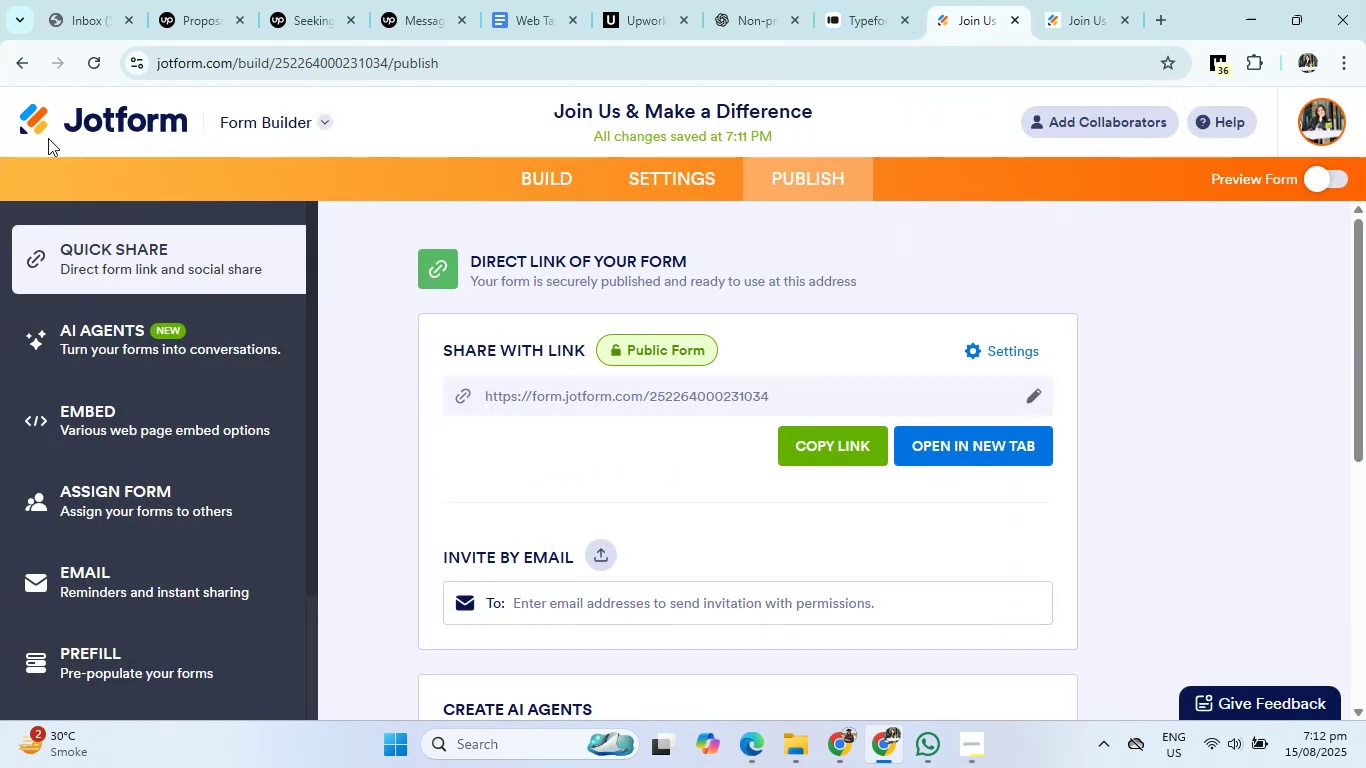 
left_click([132, 121])
 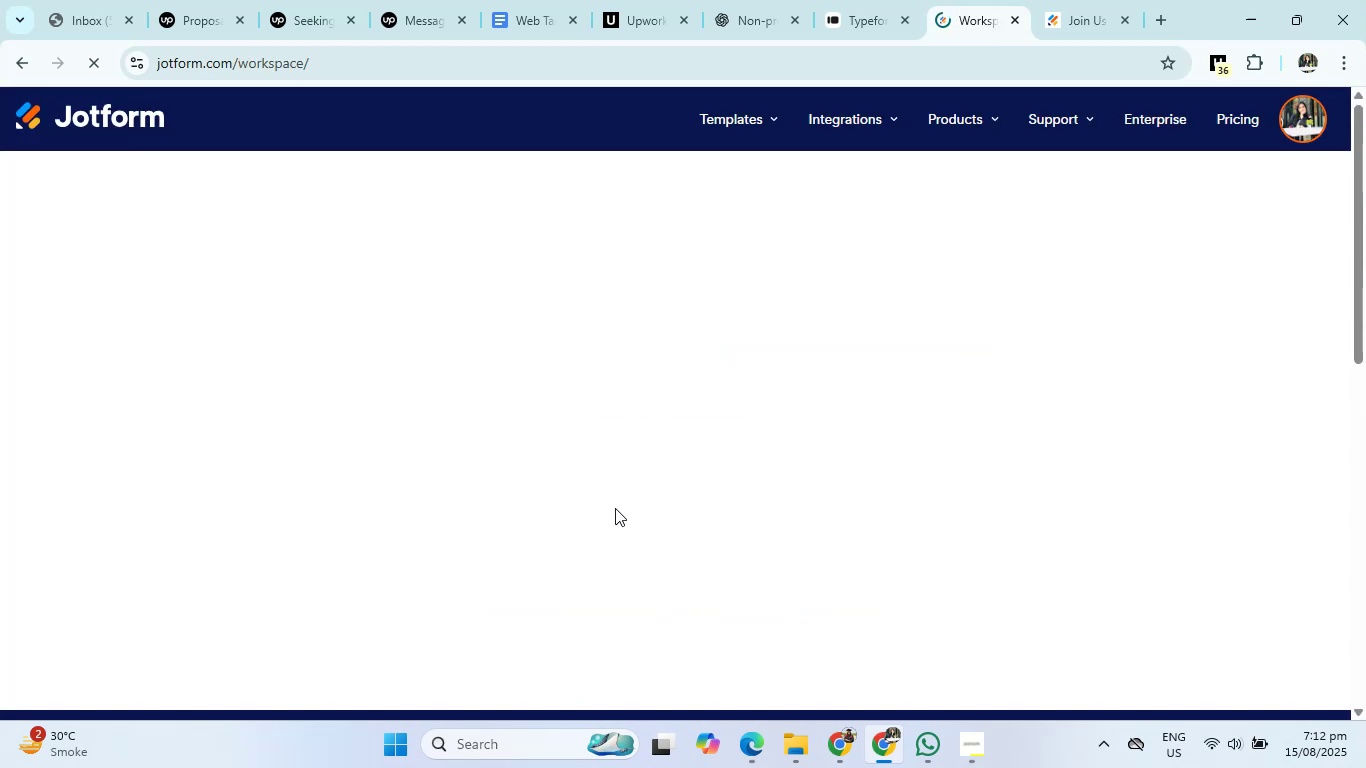 
wait(6.43)
 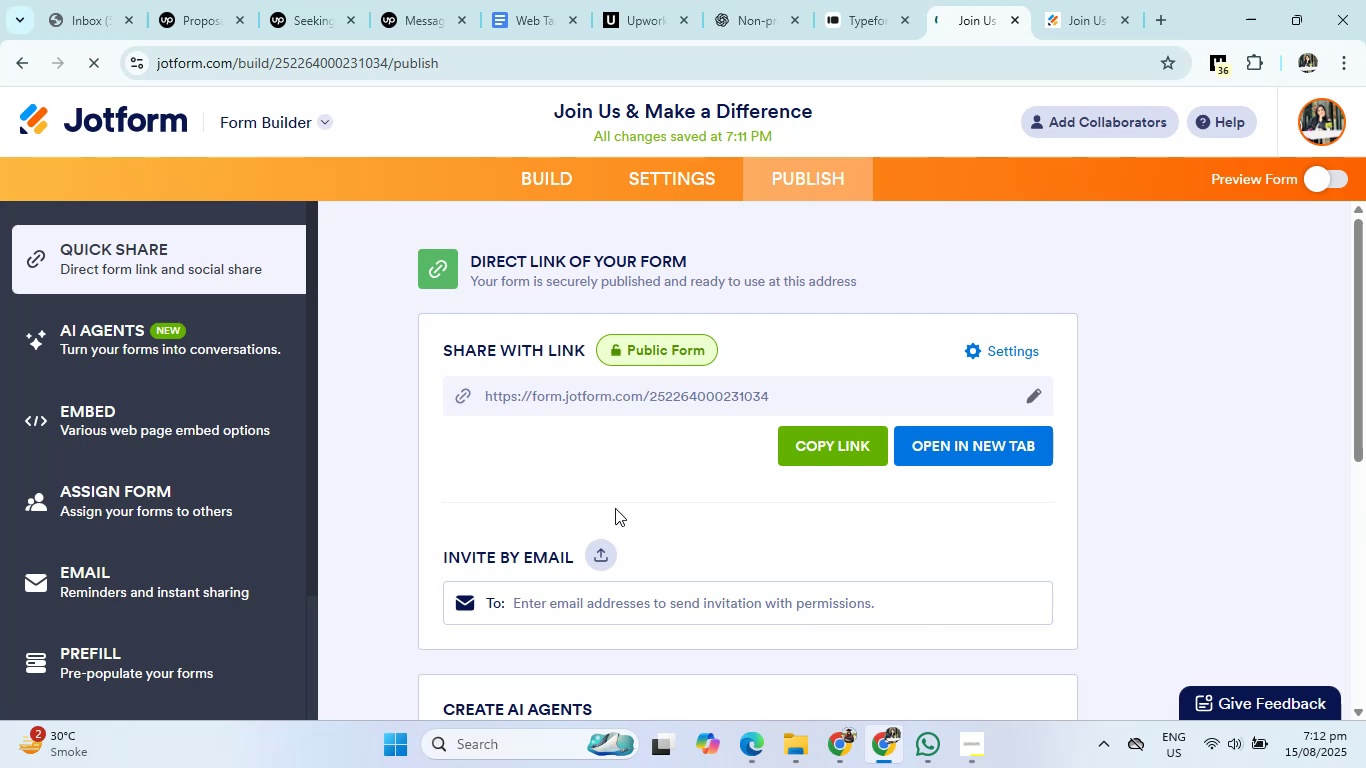 
double_click([675, 649])
 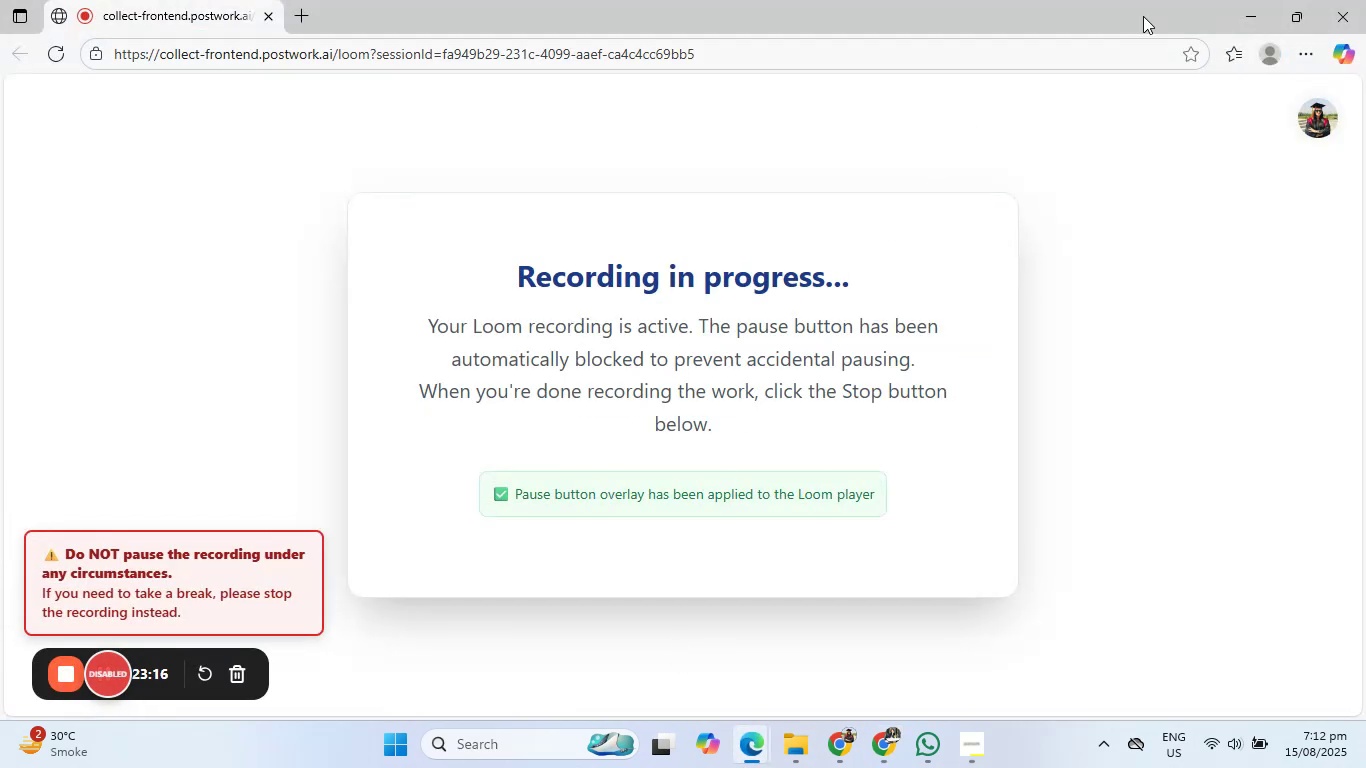 
left_click([1243, 0])
 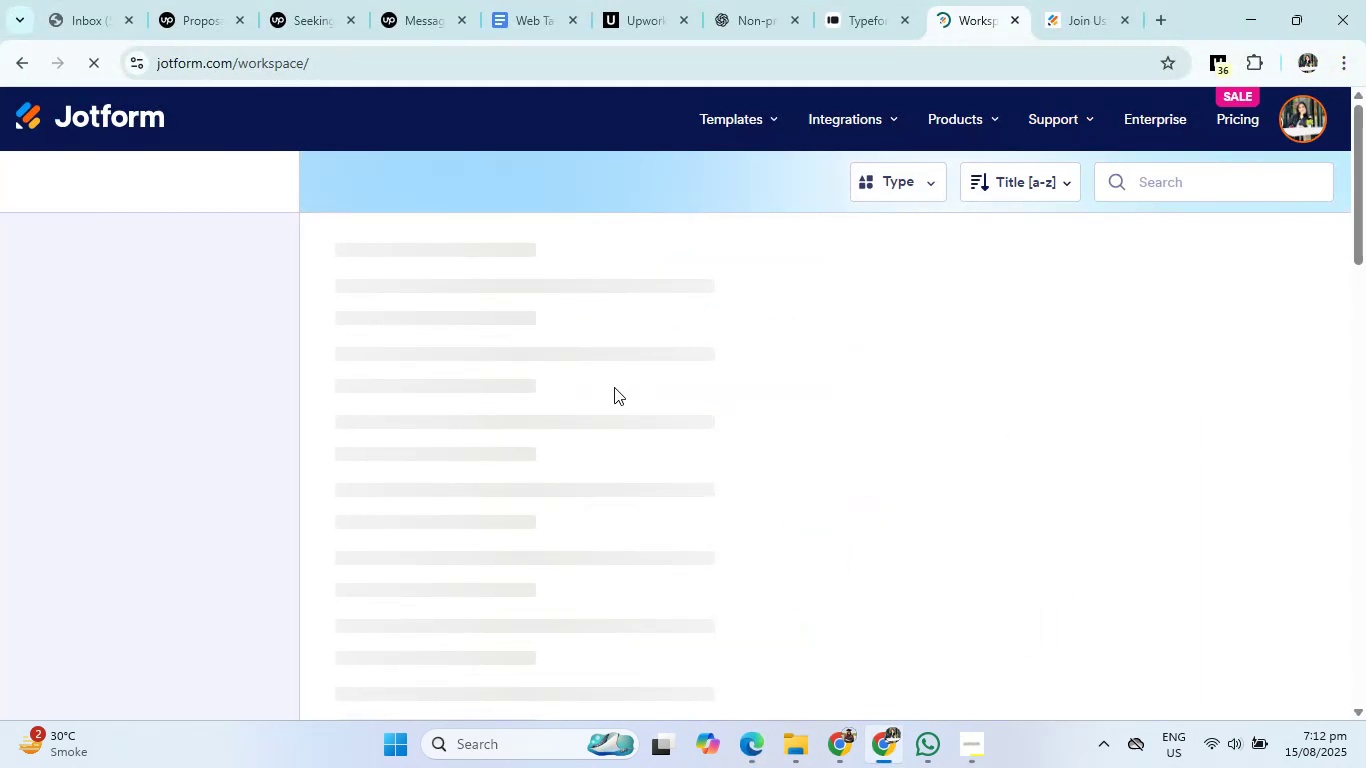 
mouse_move([232, 442])
 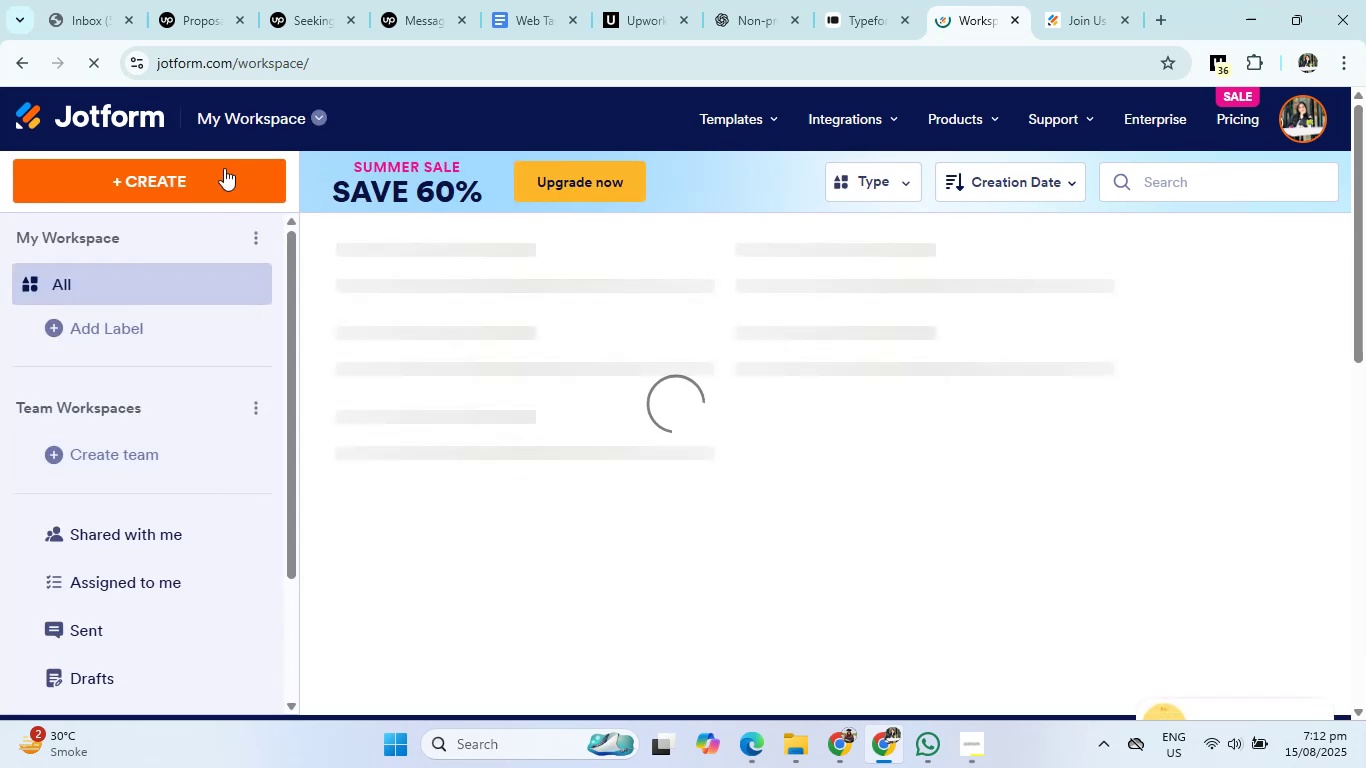 
left_click([223, 169])
 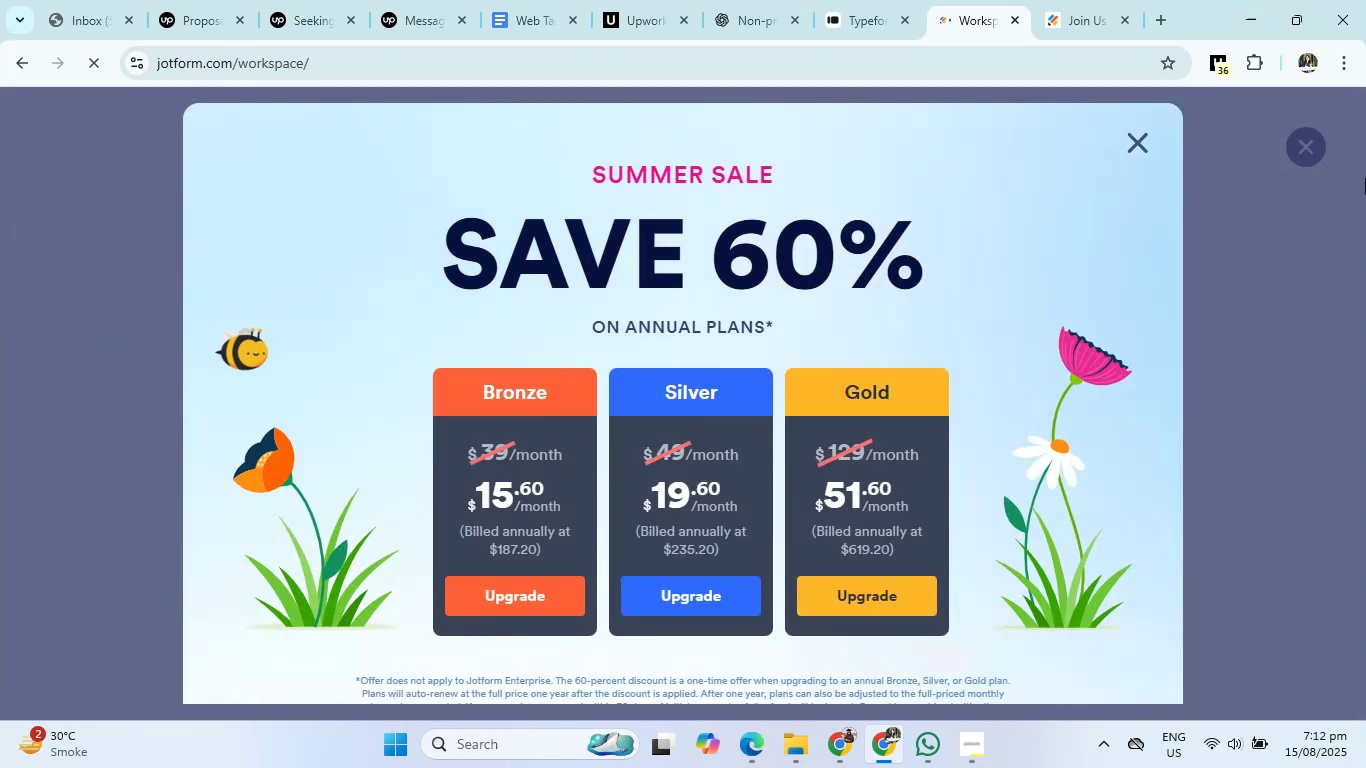 
left_click([1126, 140])
 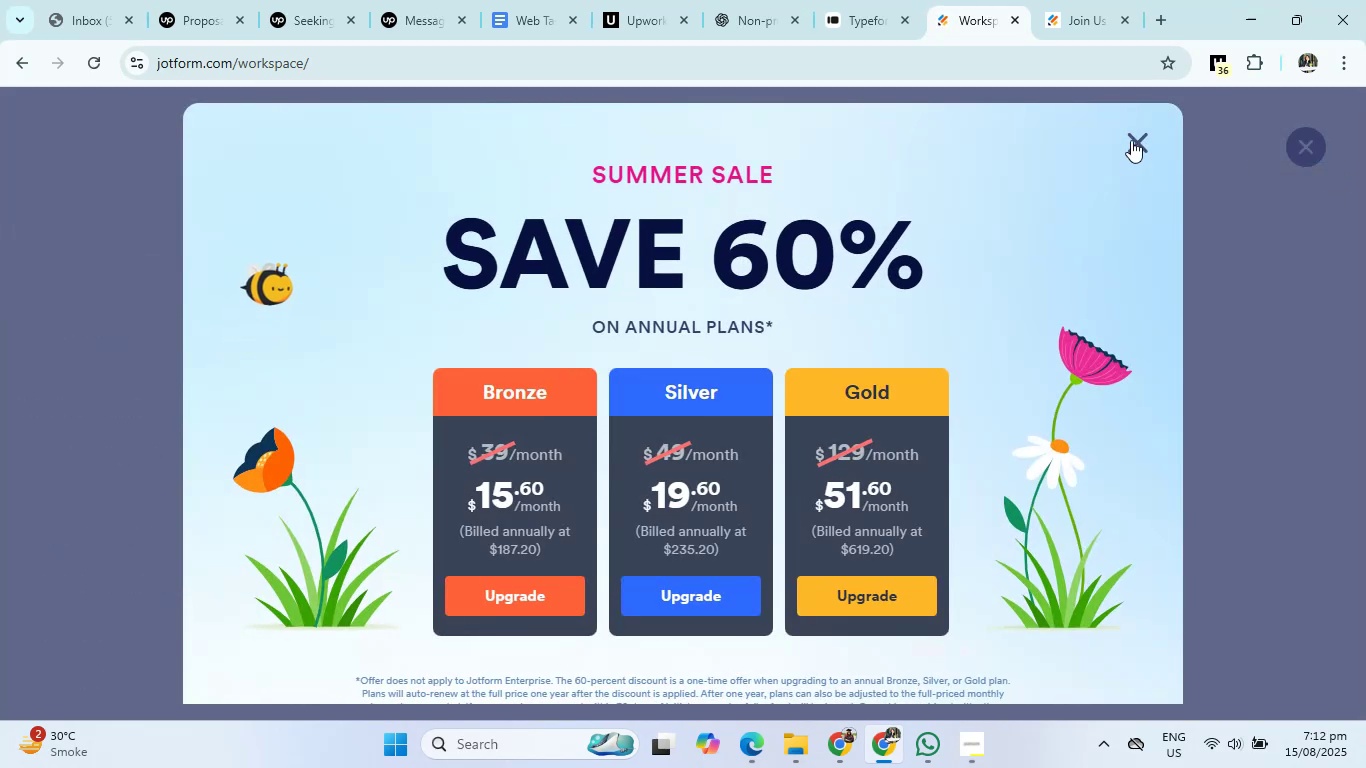 
left_click([1131, 140])
 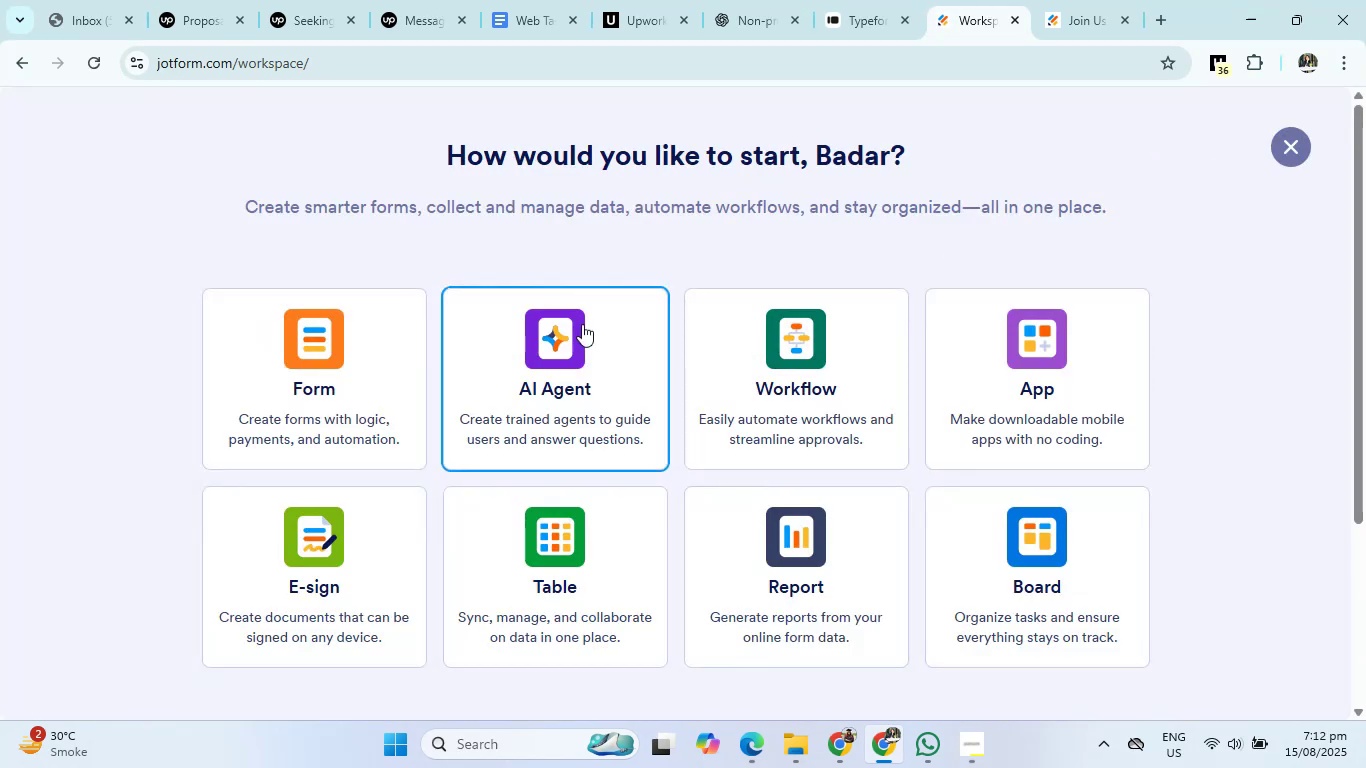 
left_click([327, 360])
 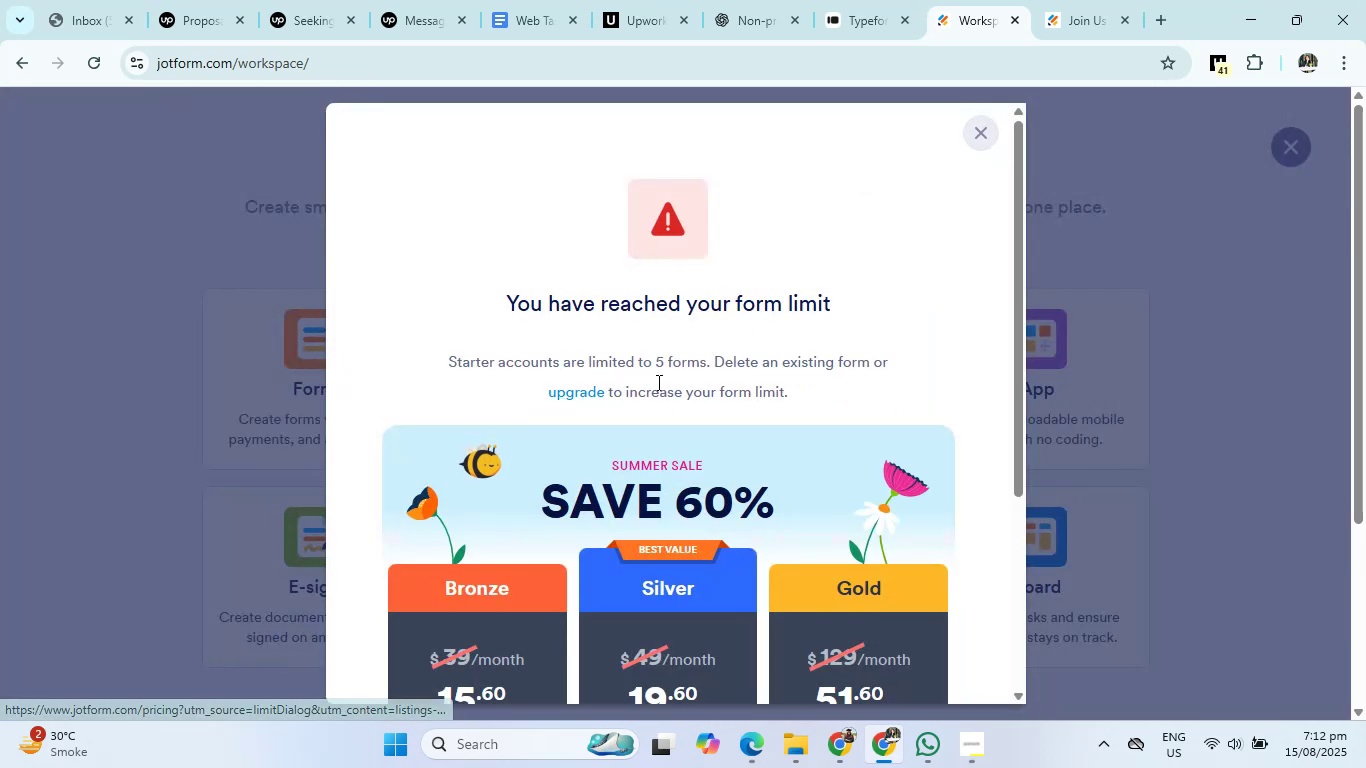 
wait(12.63)
 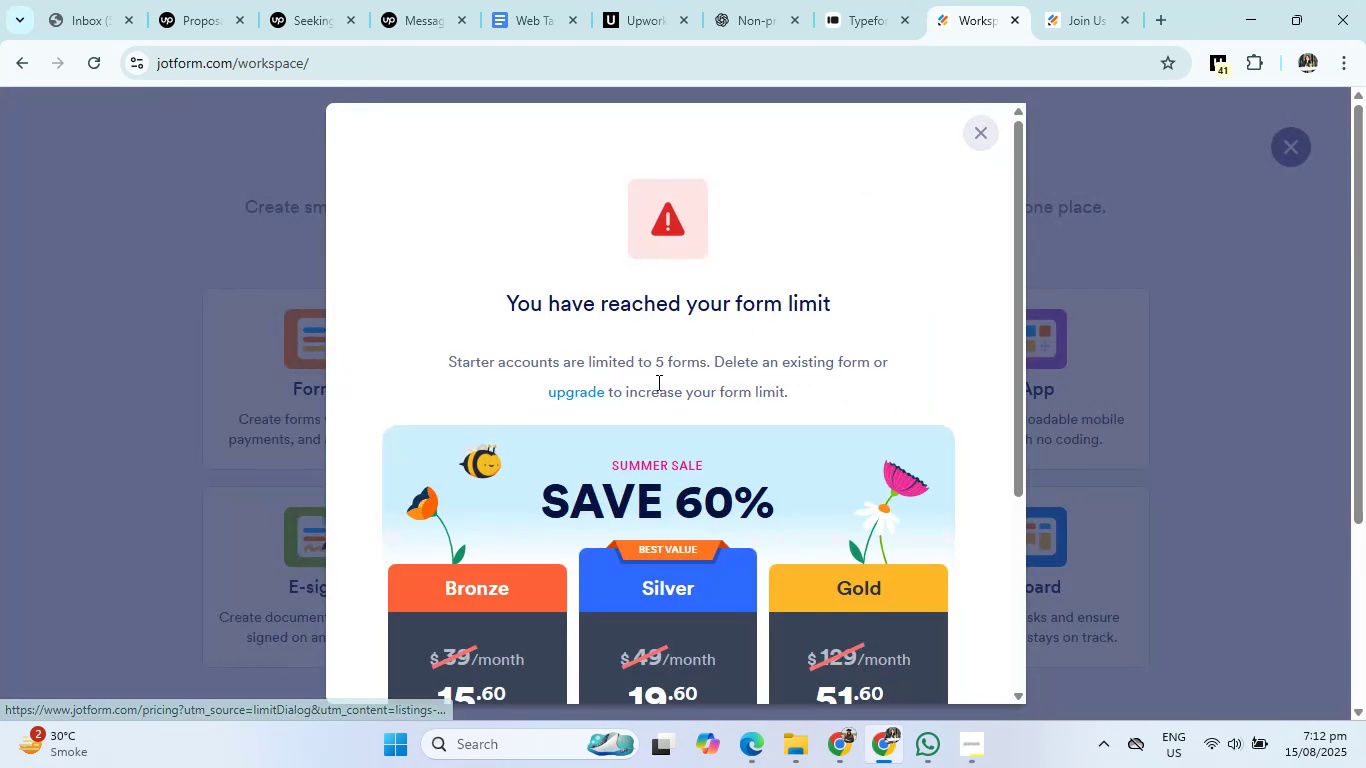 
left_click([982, 122])
 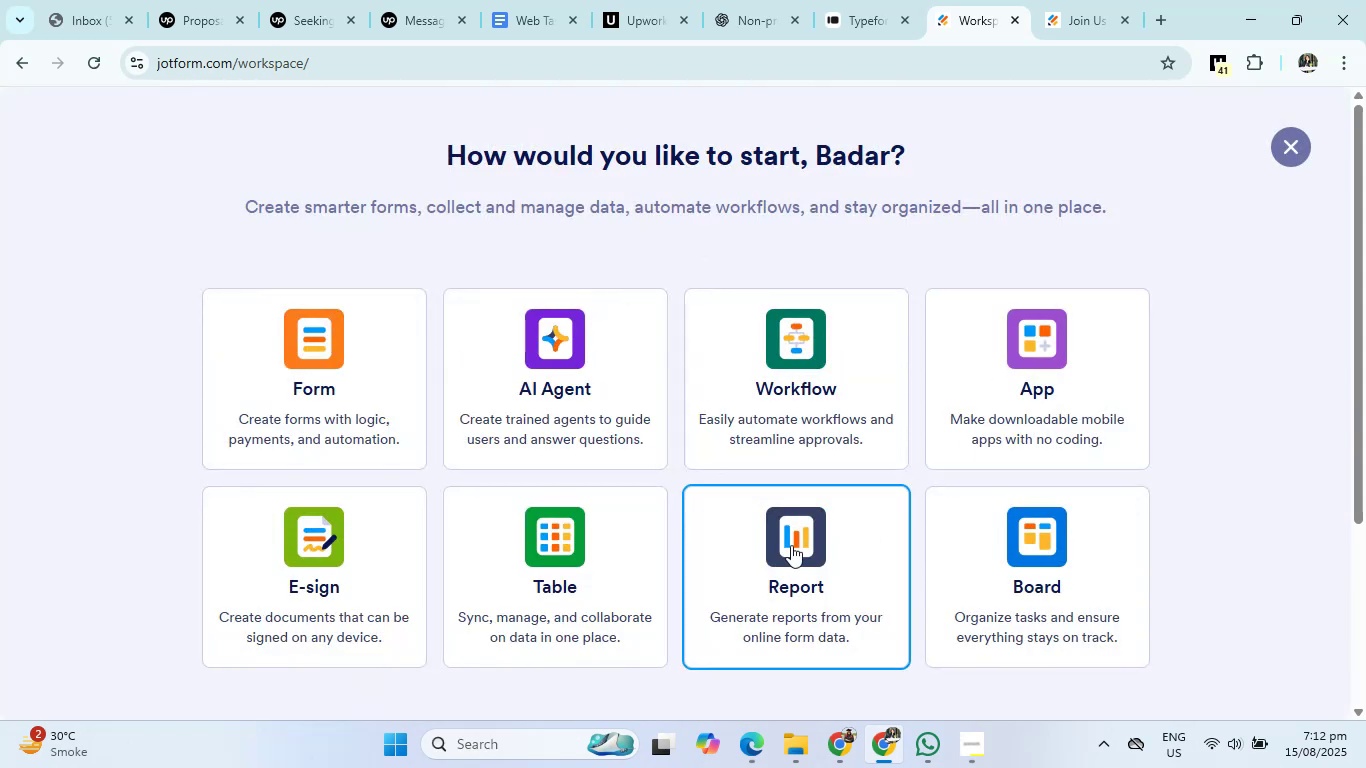 
scroll: coordinate [659, 555], scroll_direction: down, amount: 2.0
 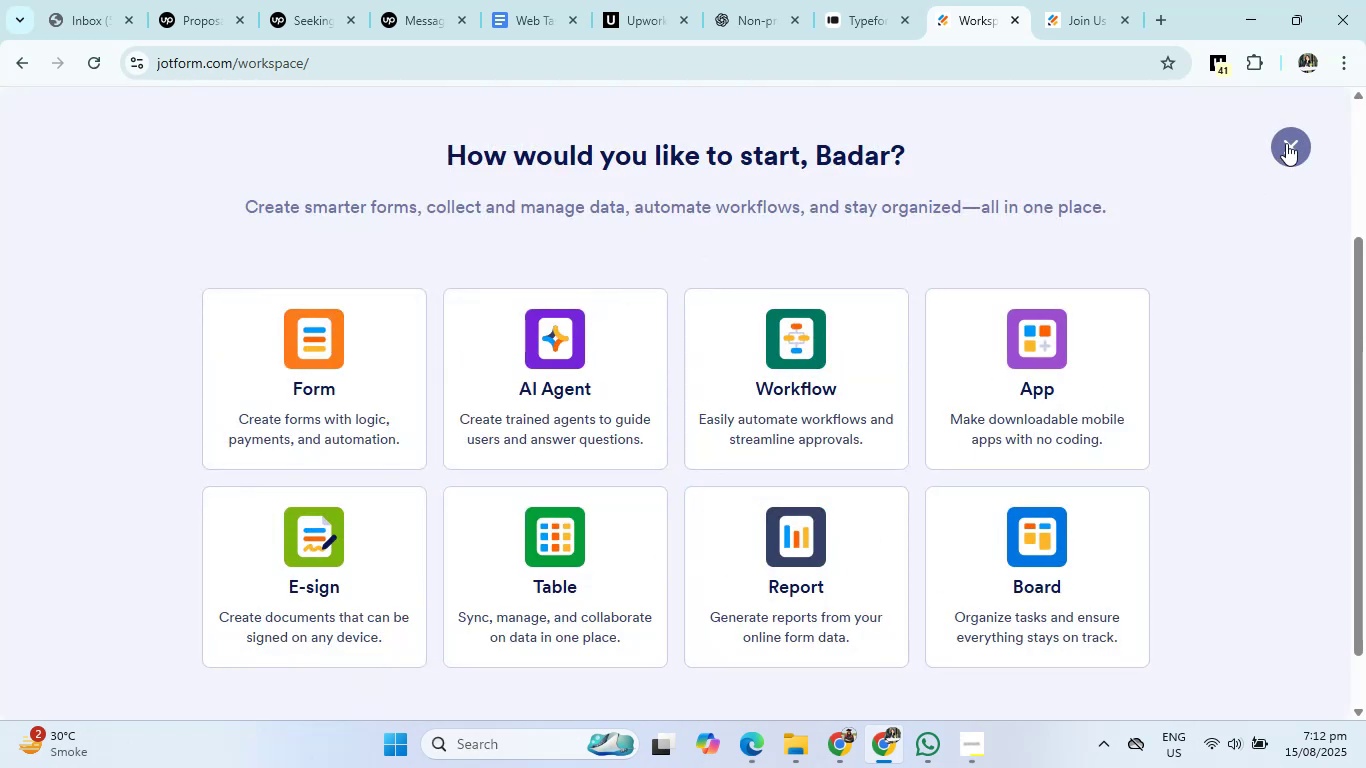 
left_click([357, 368])
 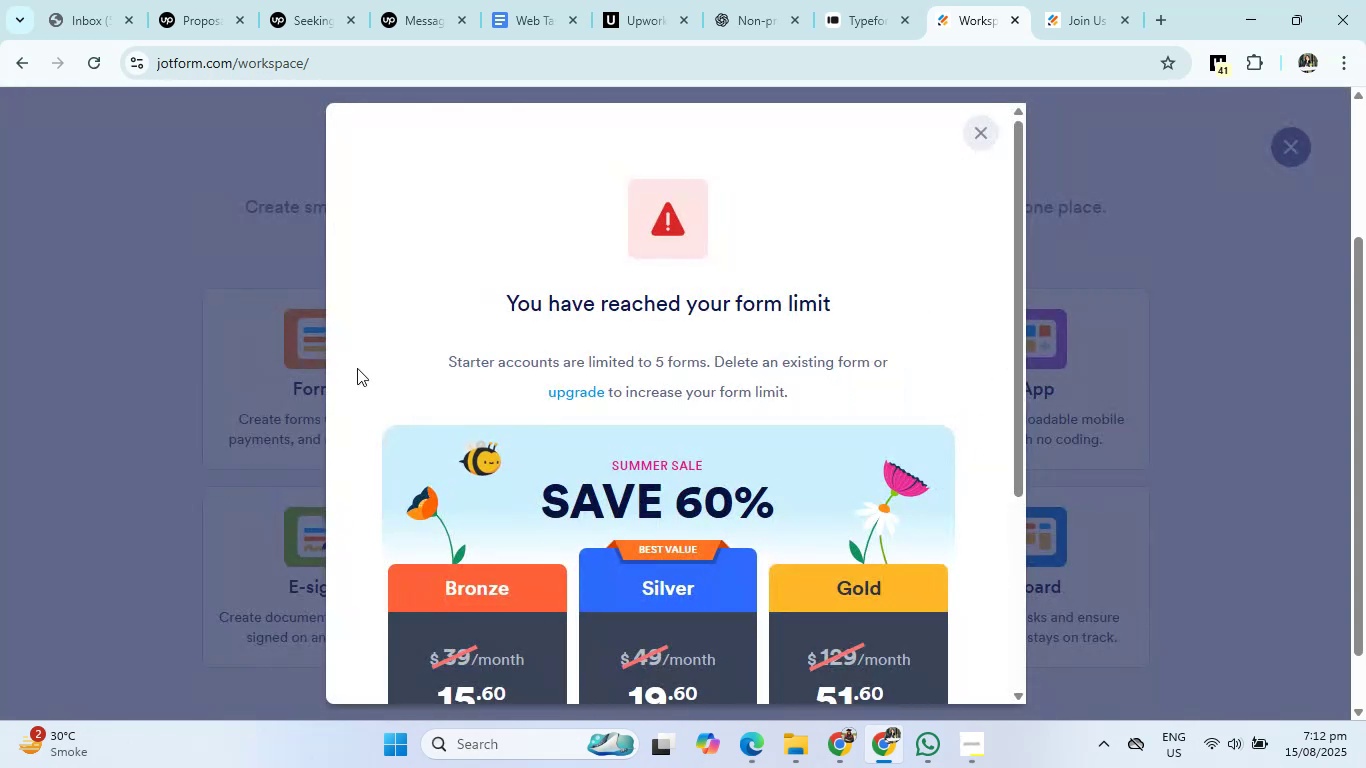 
scroll: coordinate [793, 460], scroll_direction: down, amount: 5.0
 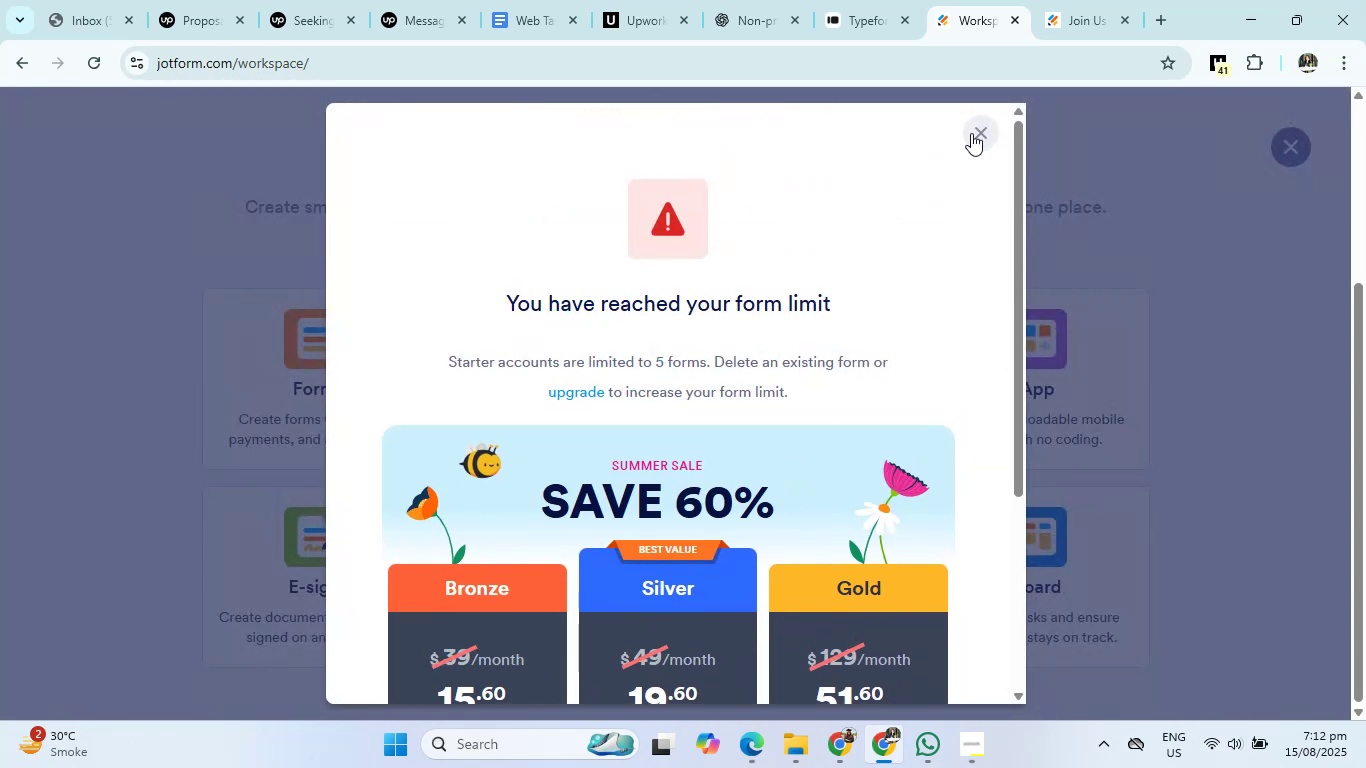 
left_click([976, 128])
 